 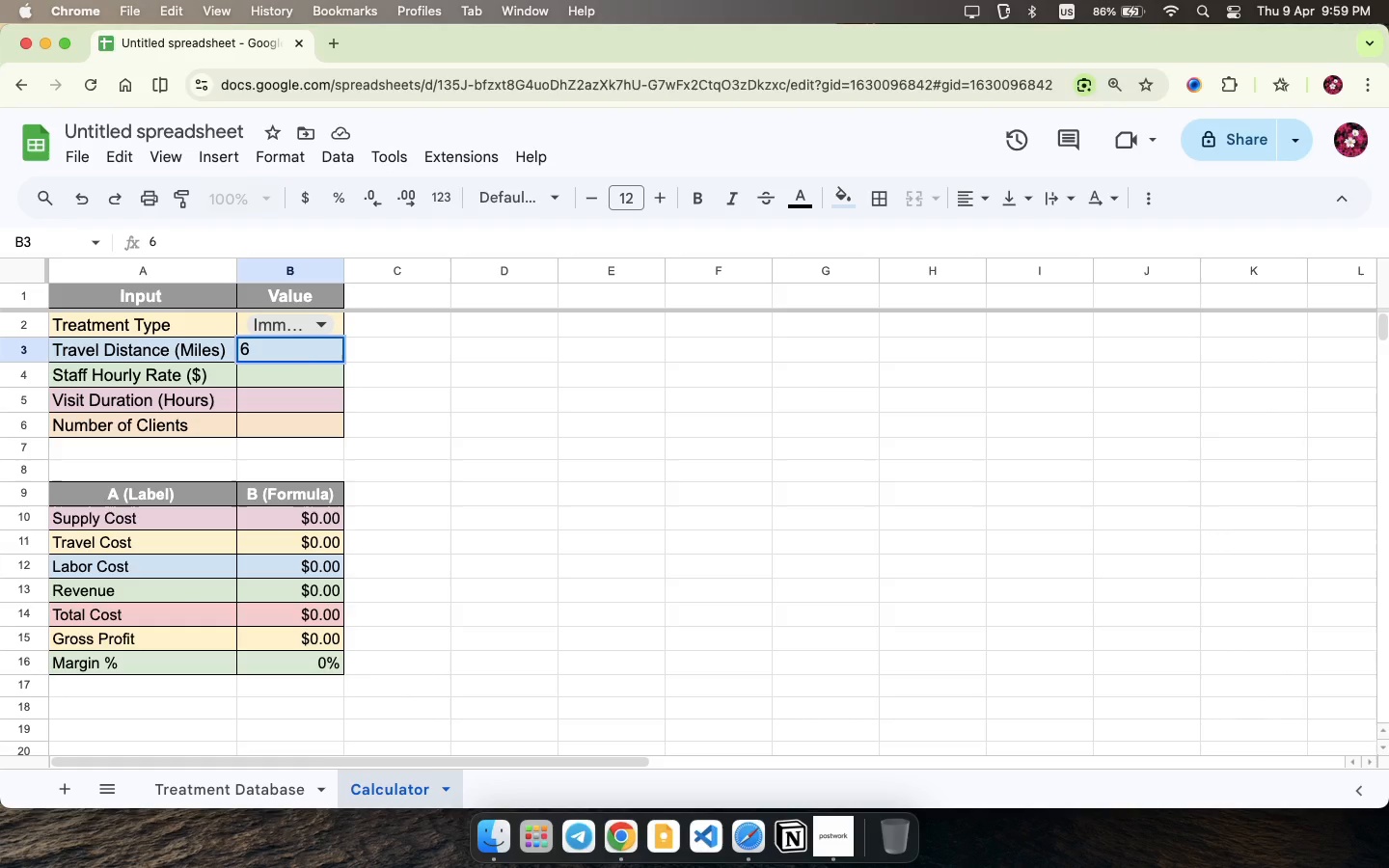 
left_click([308, 373])
 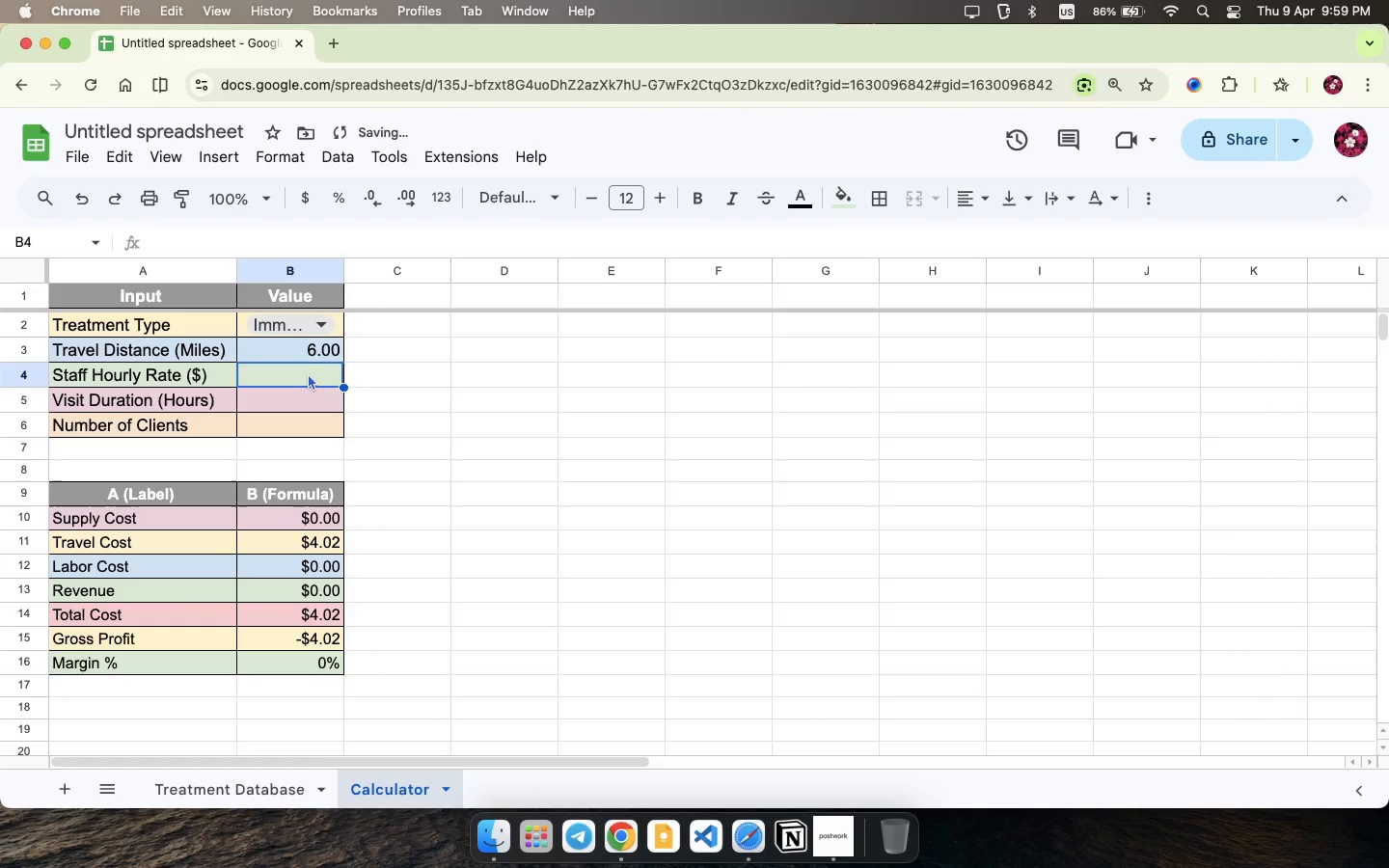 
left_click([308, 373])
 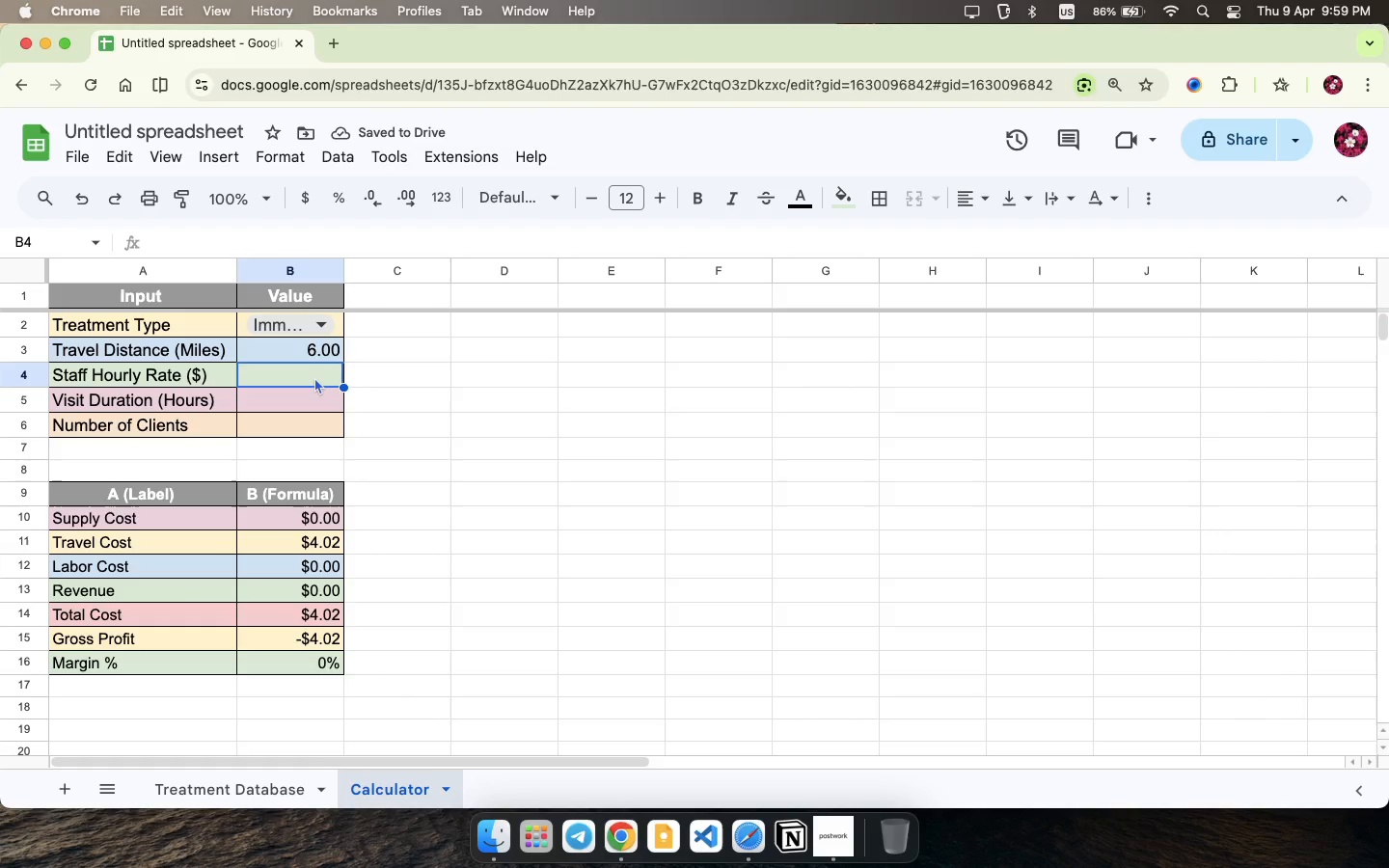 
double_click([314, 377])
 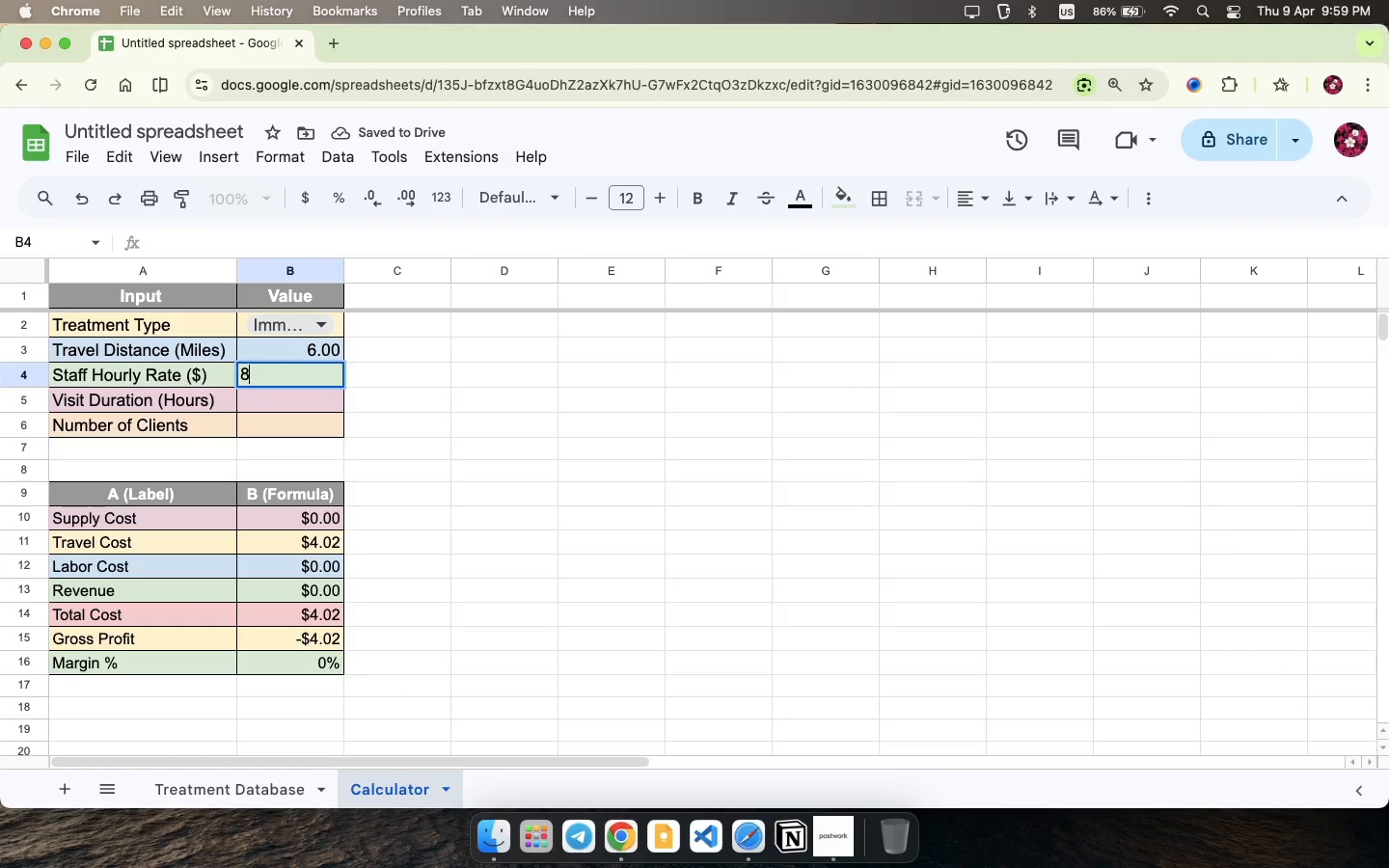 
key(8)
 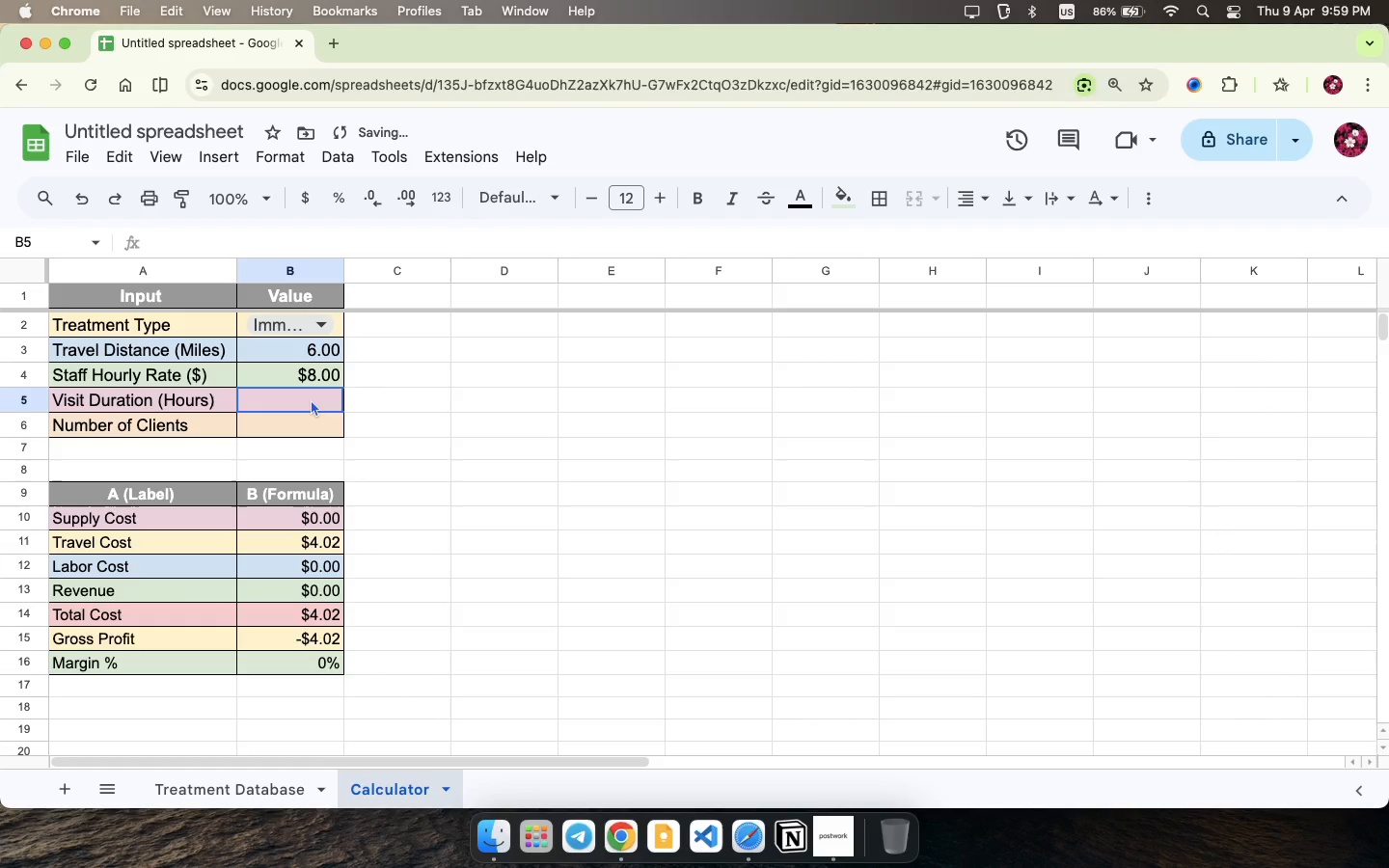 
double_click([311, 399])
 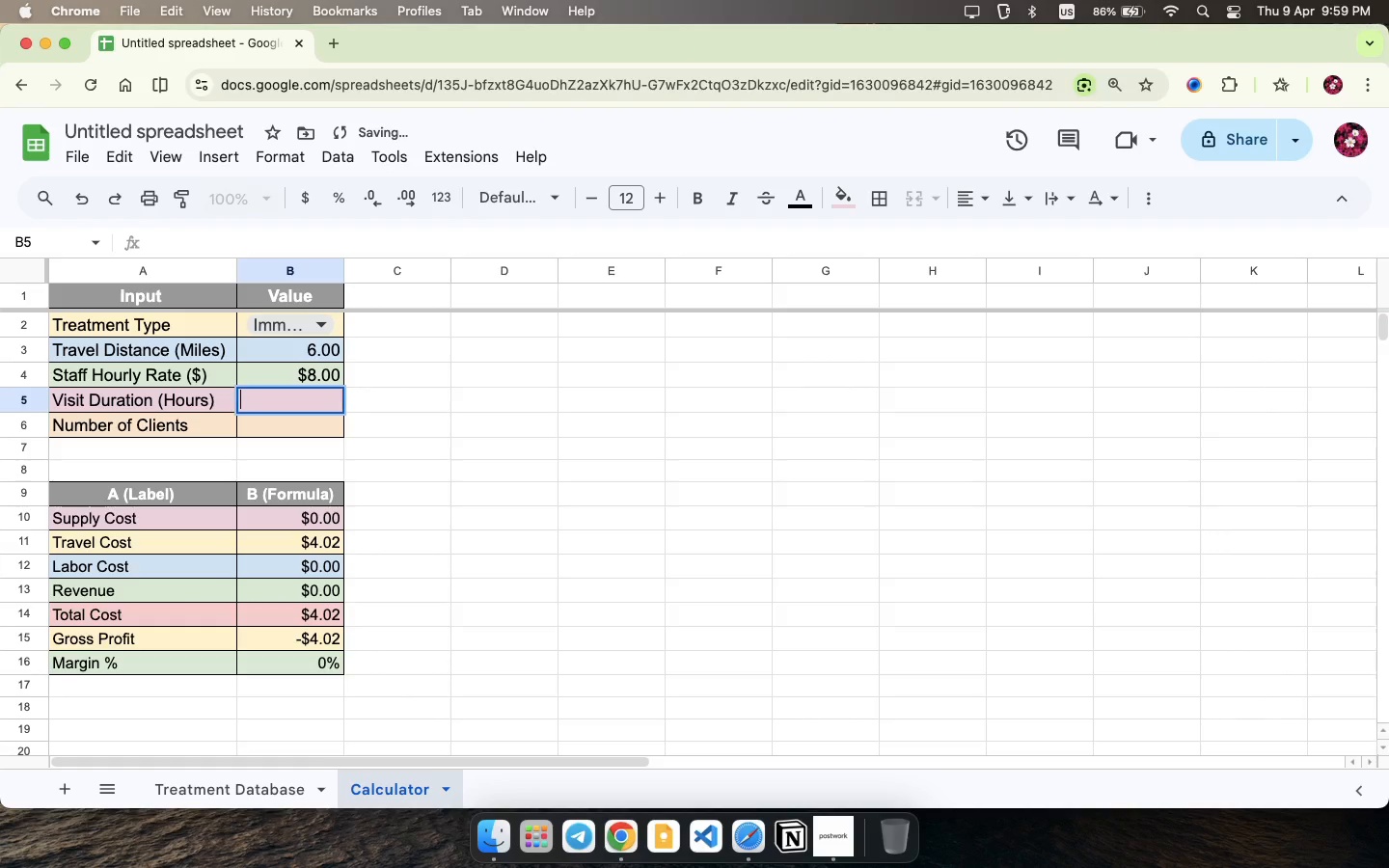 
key(9)
 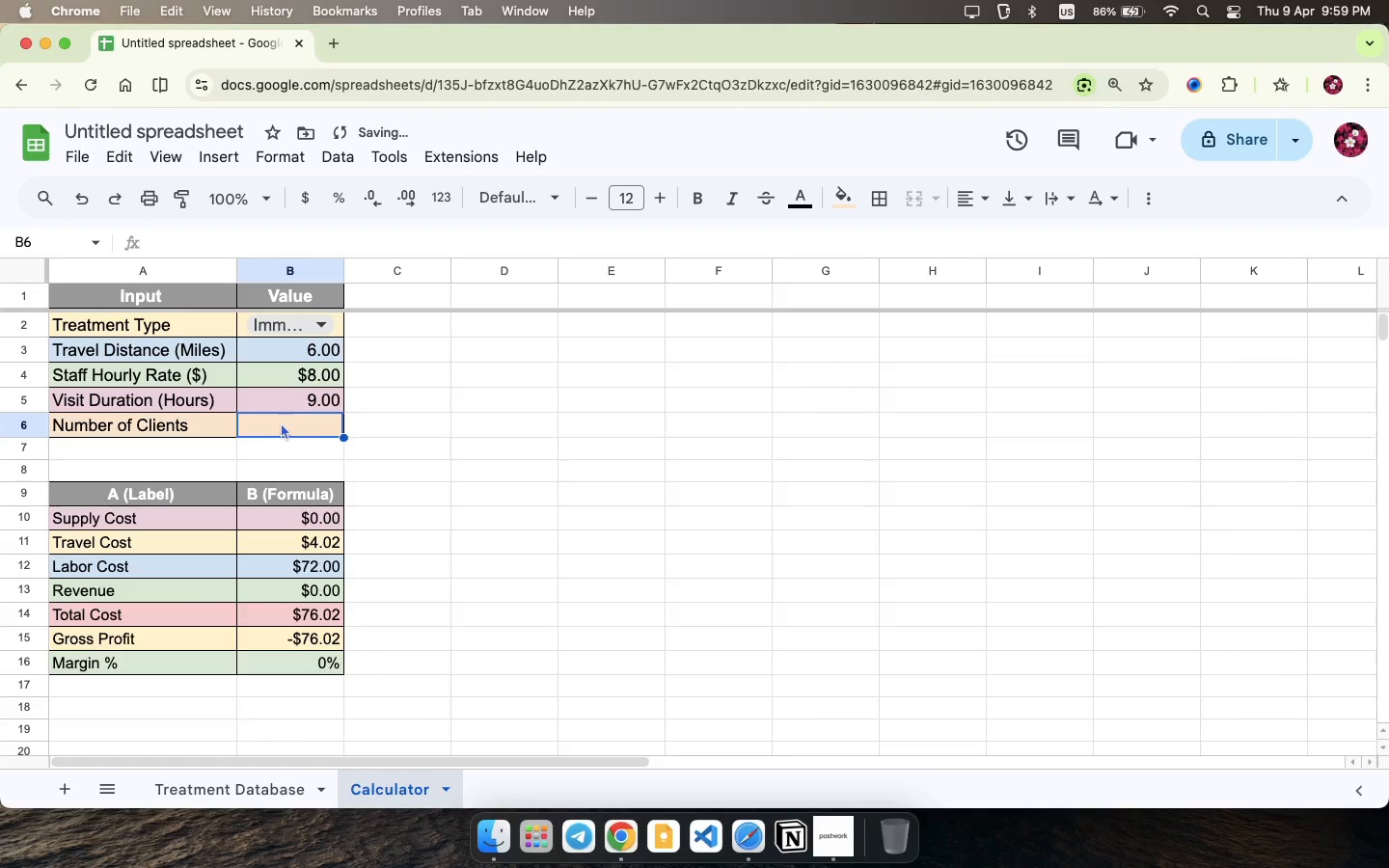 
double_click([281, 422])
 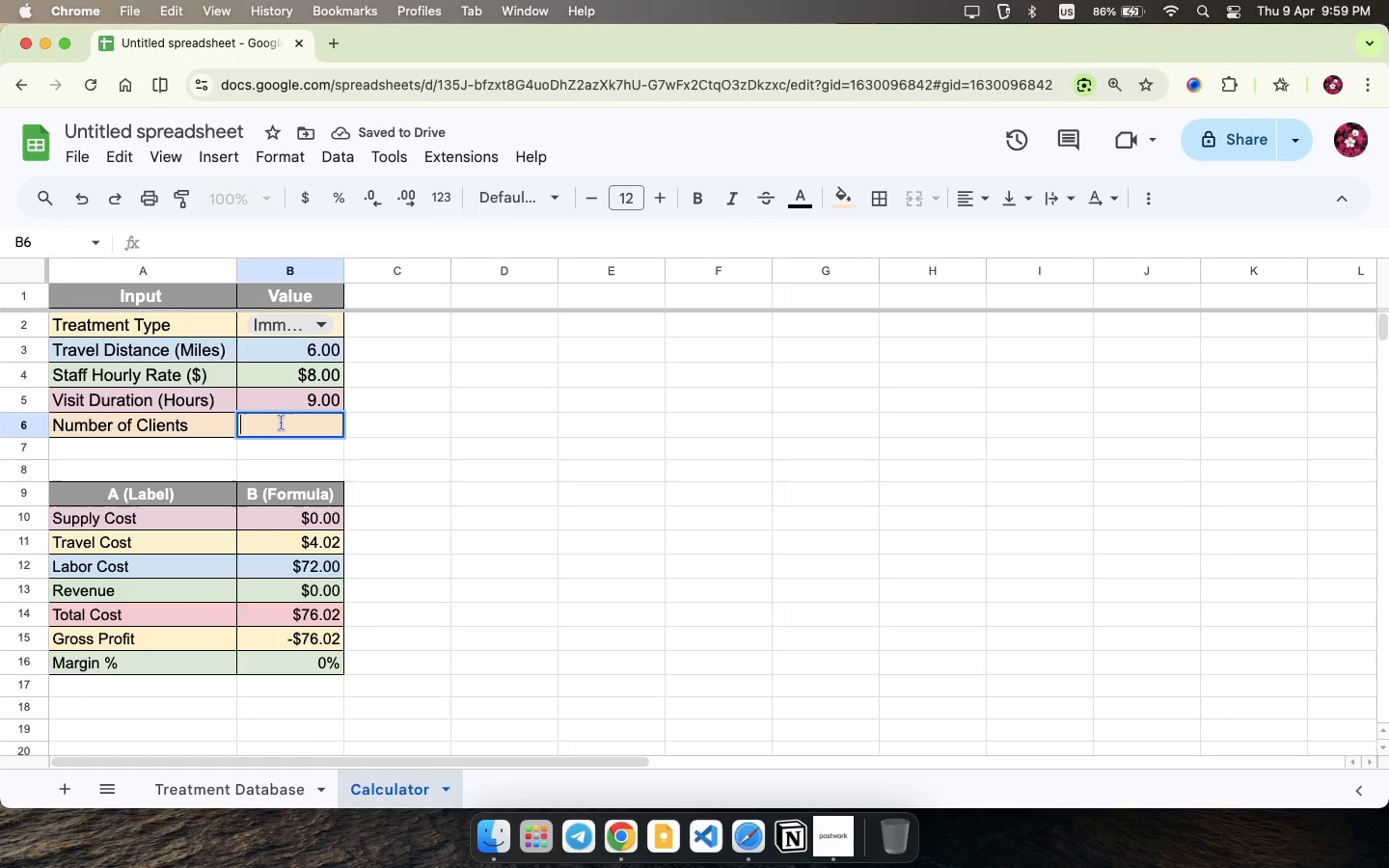 
key(4)
 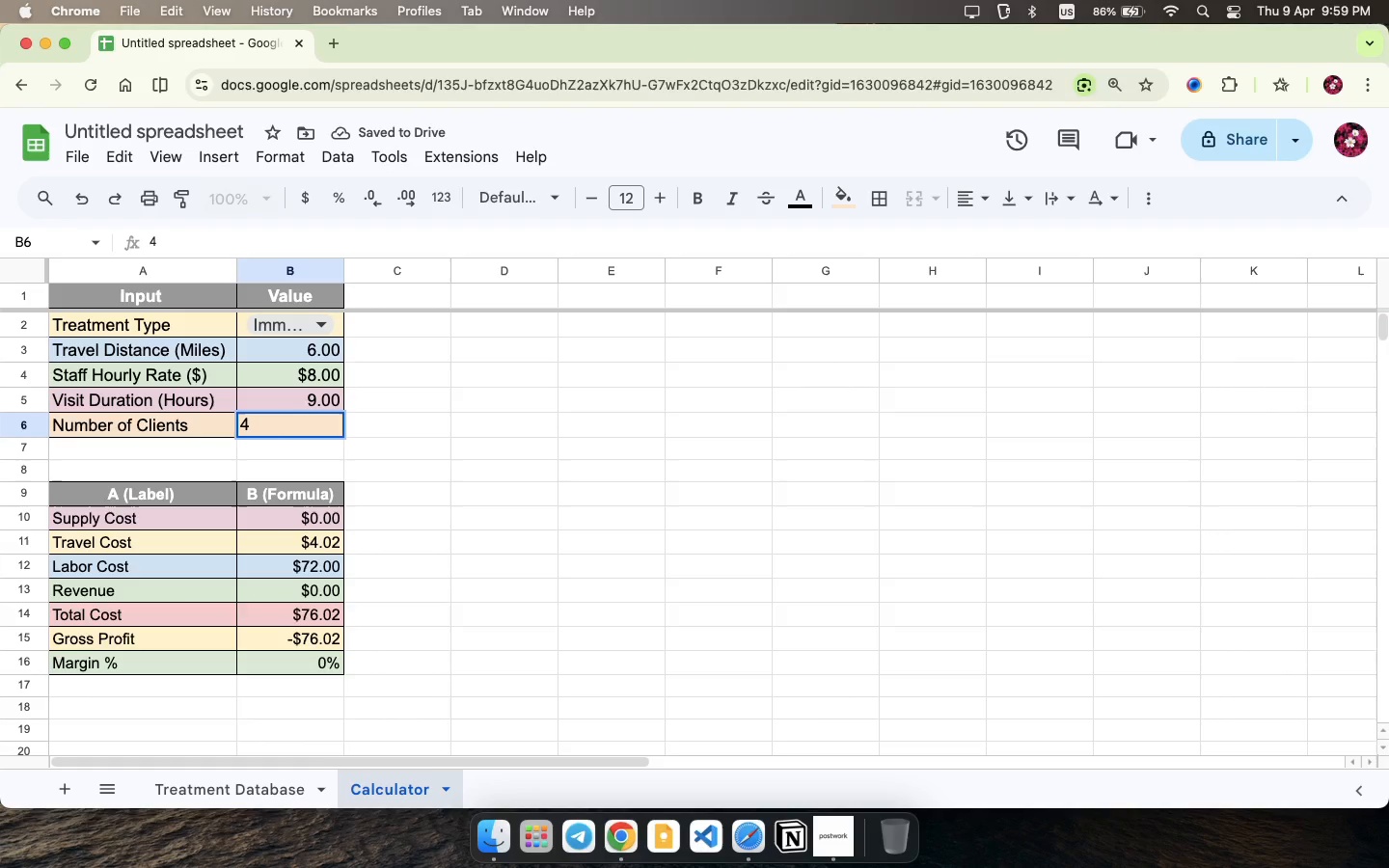 
key(Enter)
 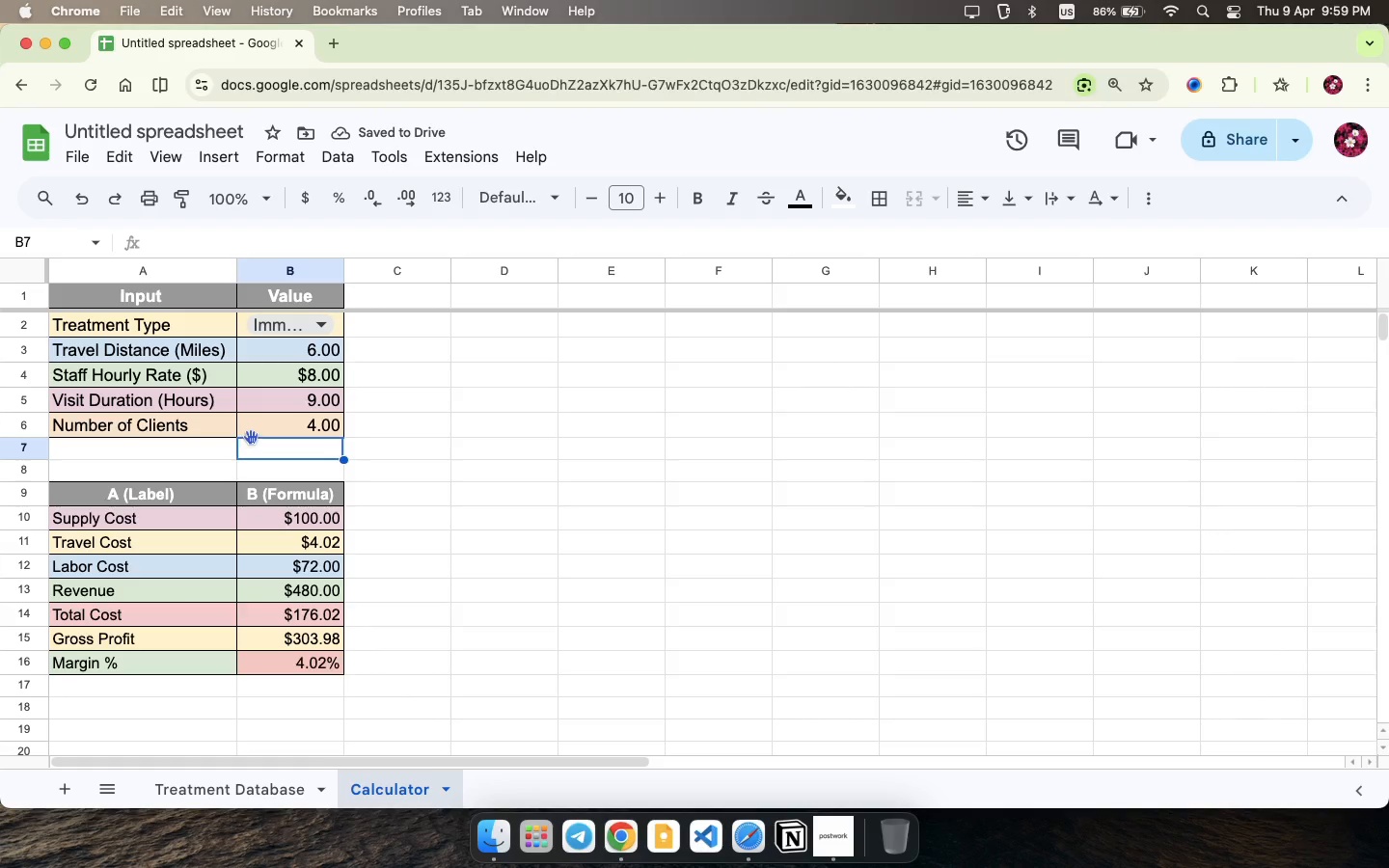 
left_click([292, 426])
 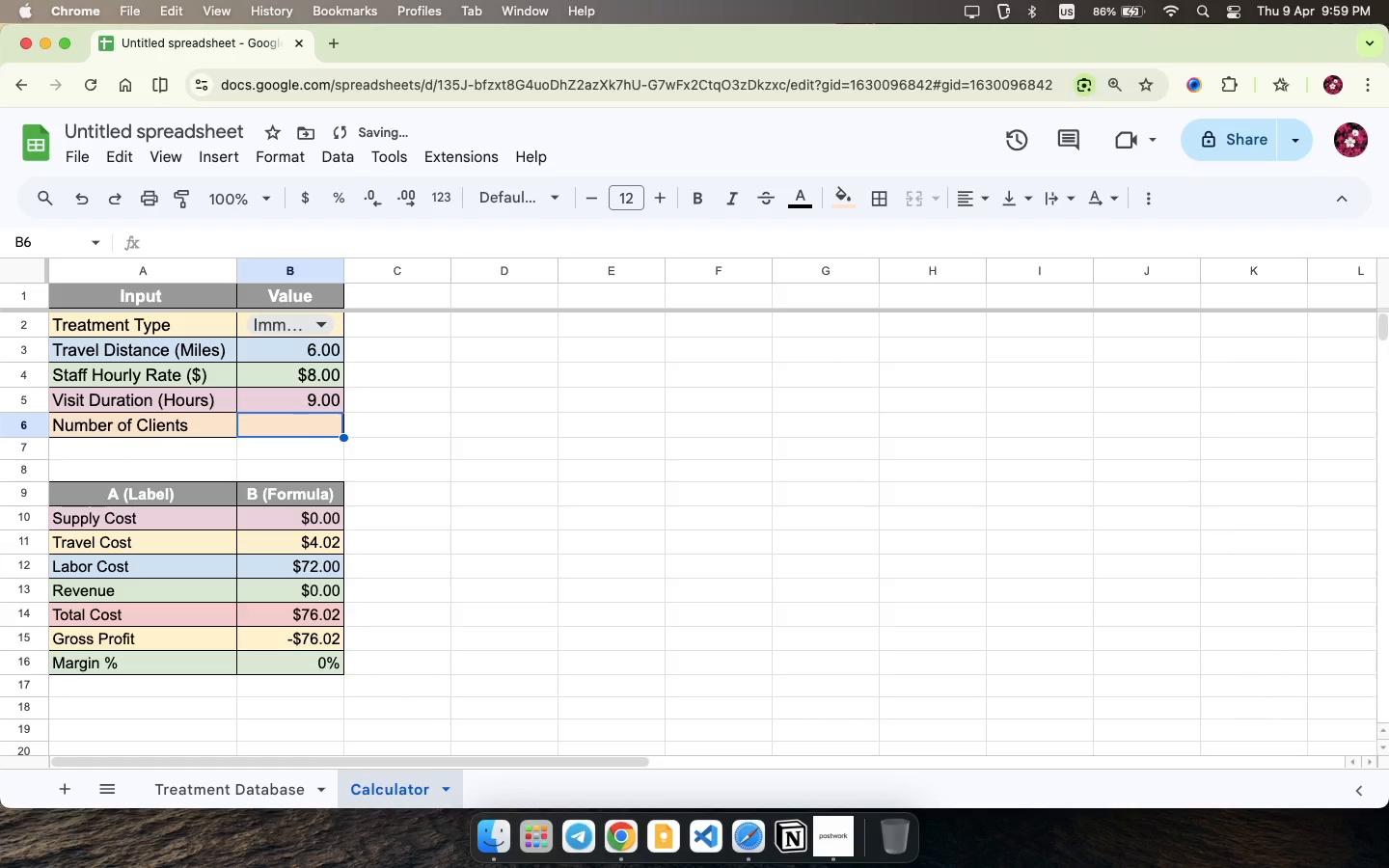 
key(Backspace)
 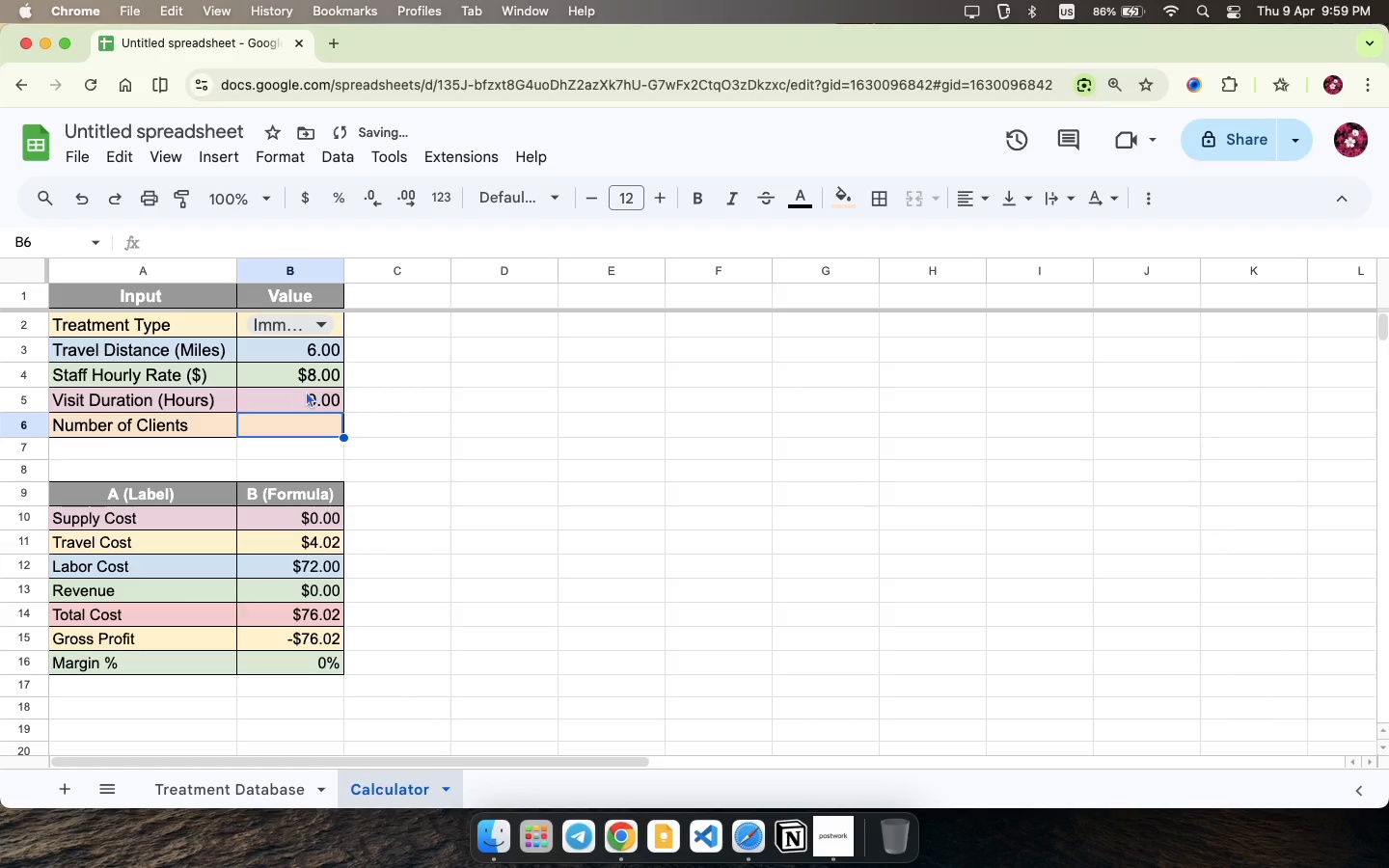 
left_click([306, 391])
 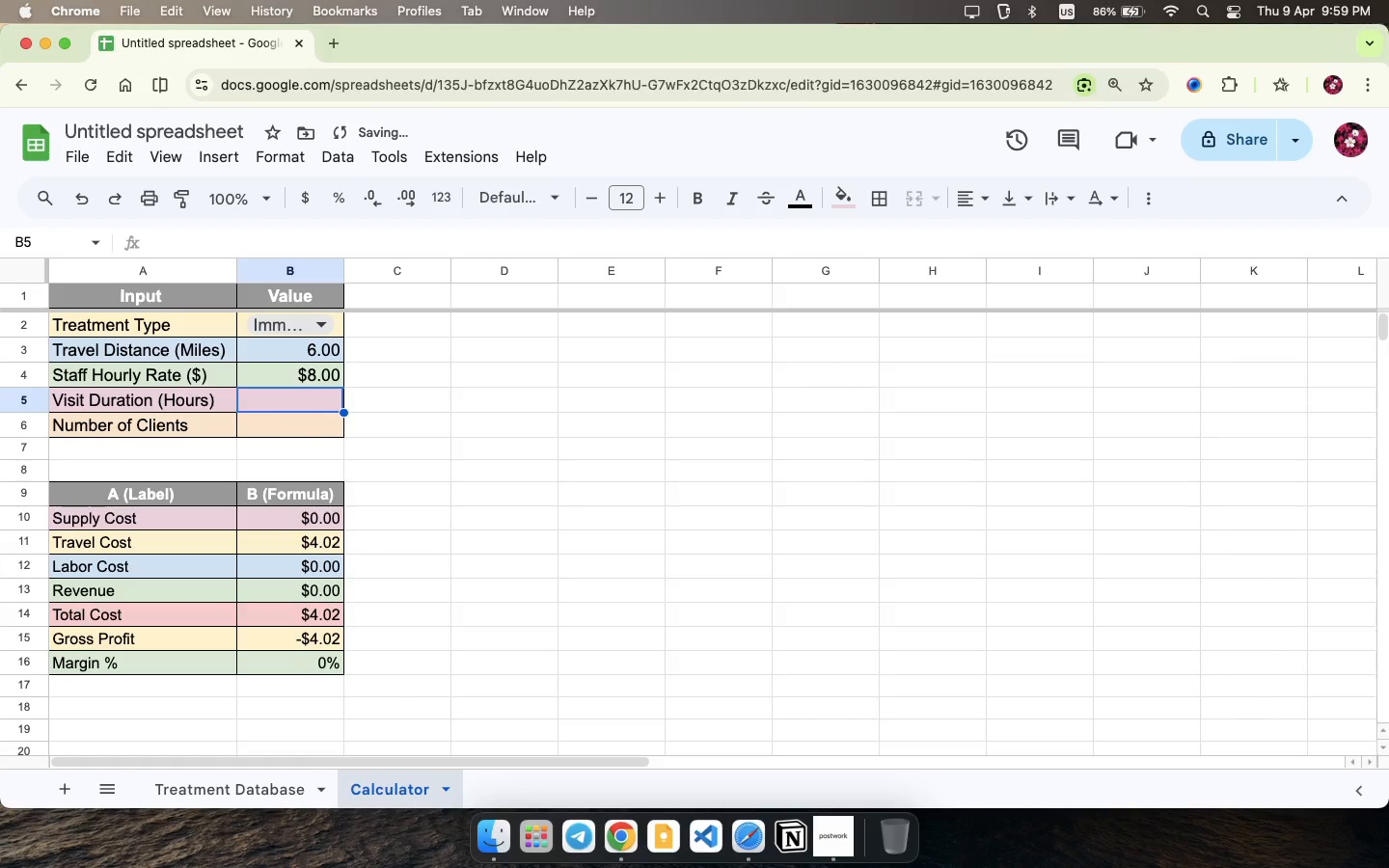 
key(Backspace)
 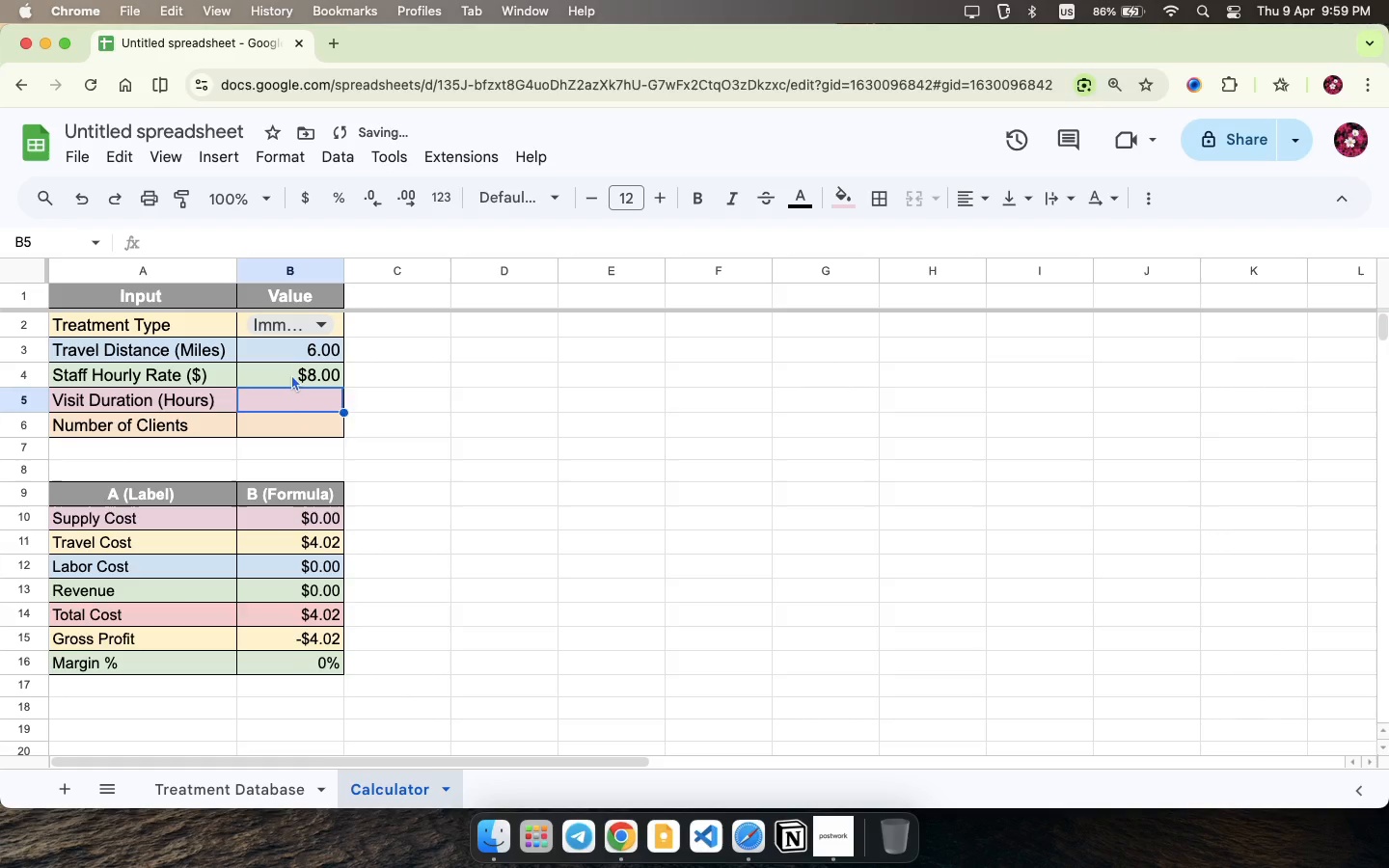 
left_click([291, 374])
 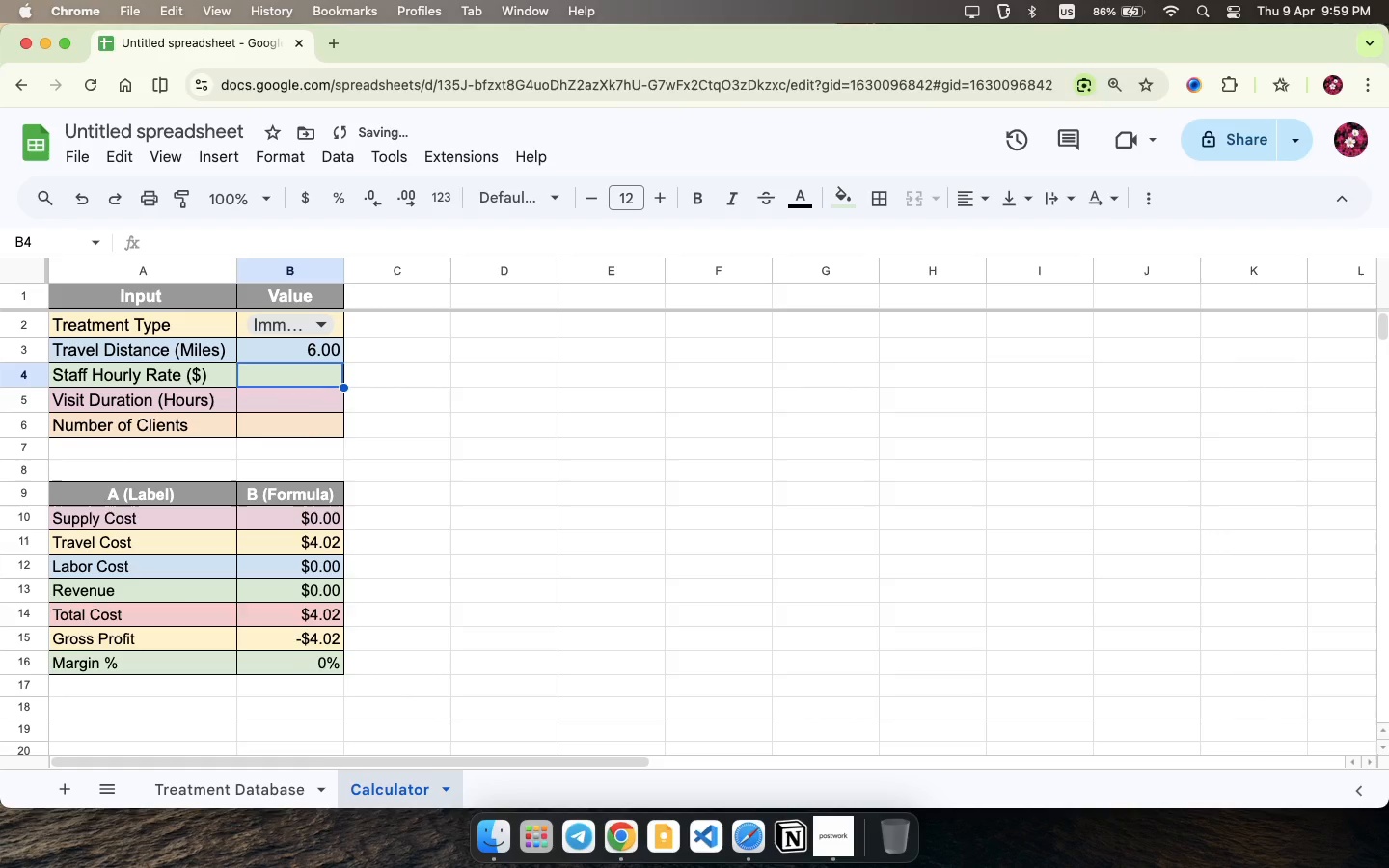 
key(Backspace)
 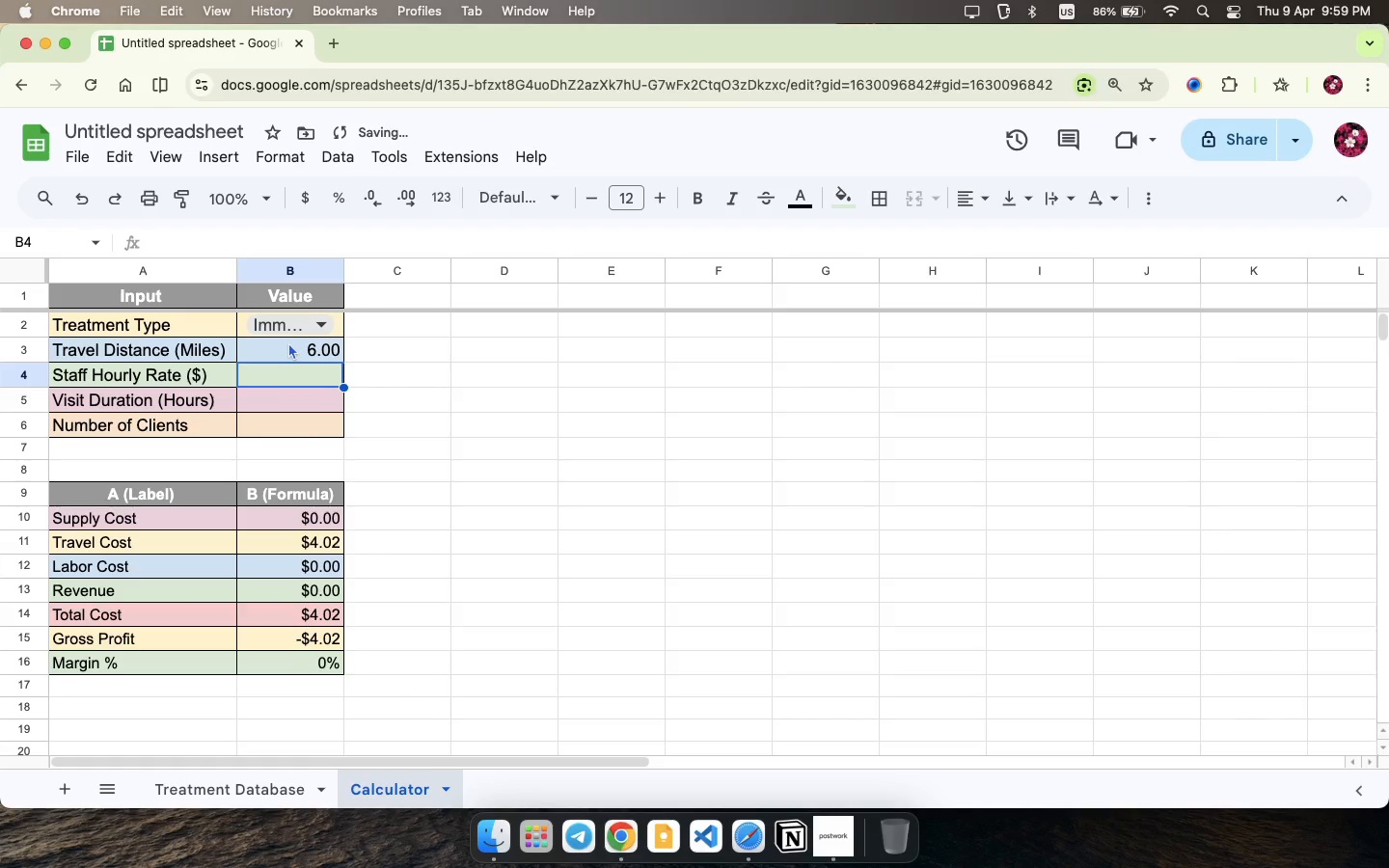 
left_click([288, 342])
 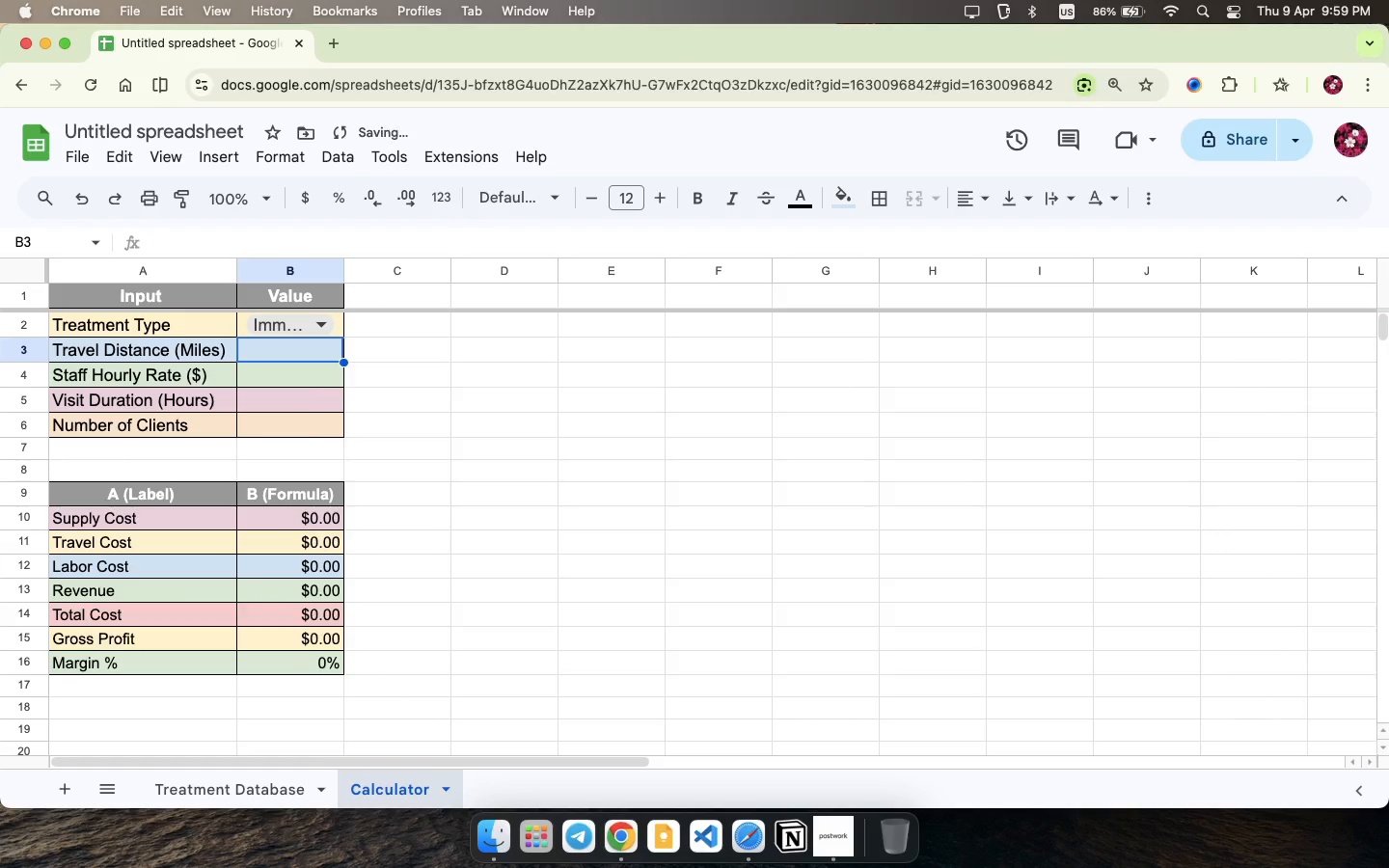 
key(Backspace)
 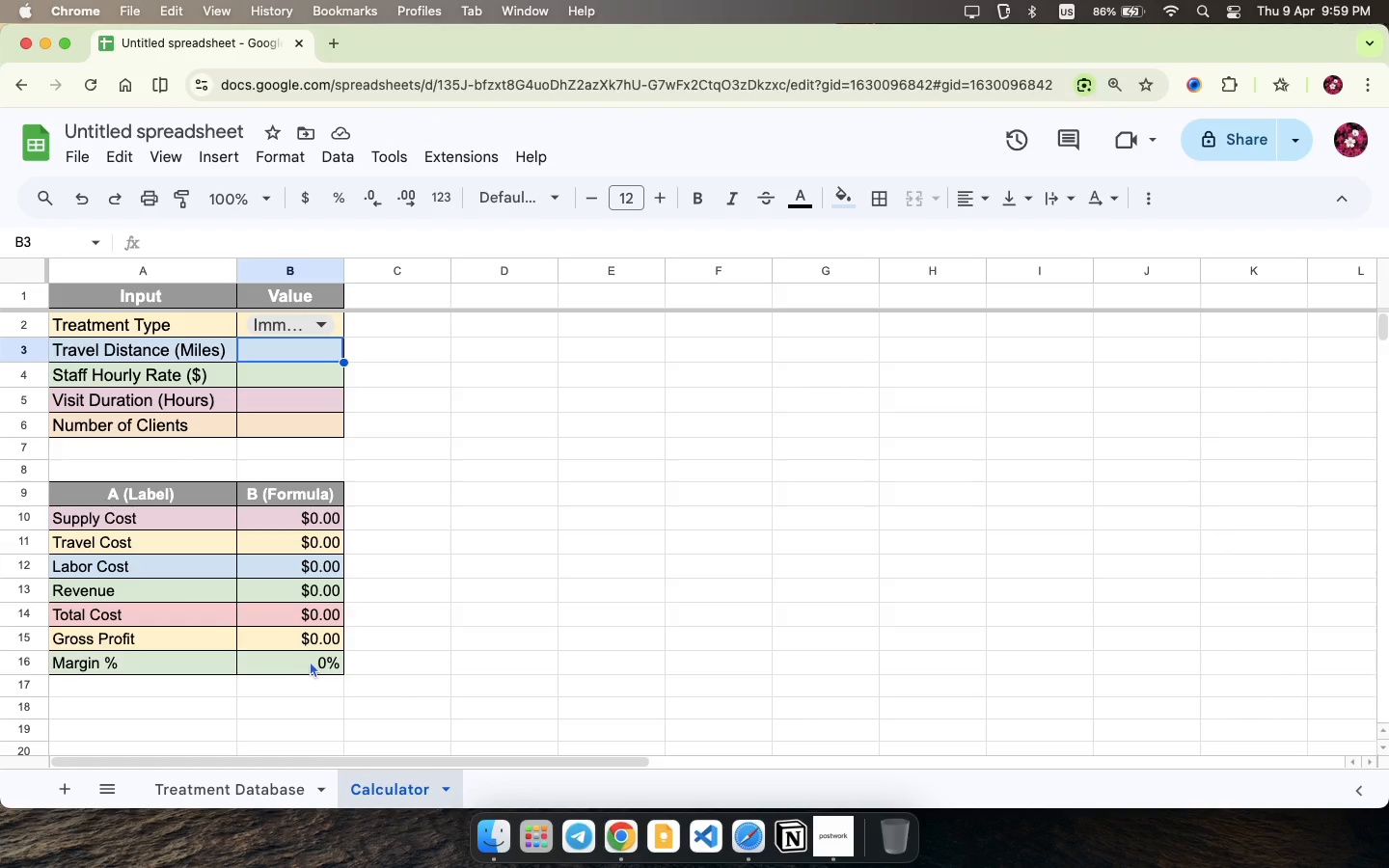 
wait(6.83)
 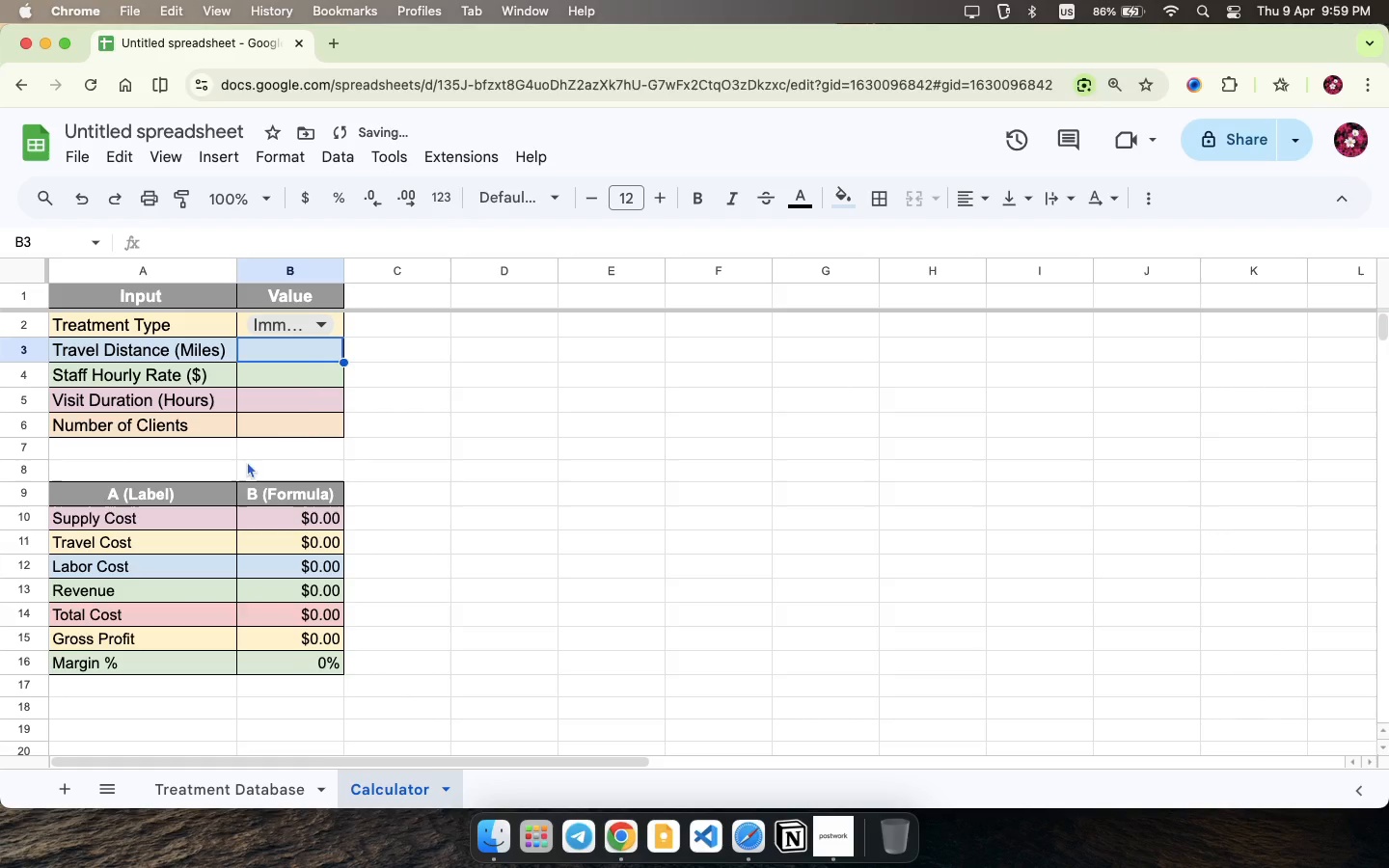 
double_click([310, 660])
 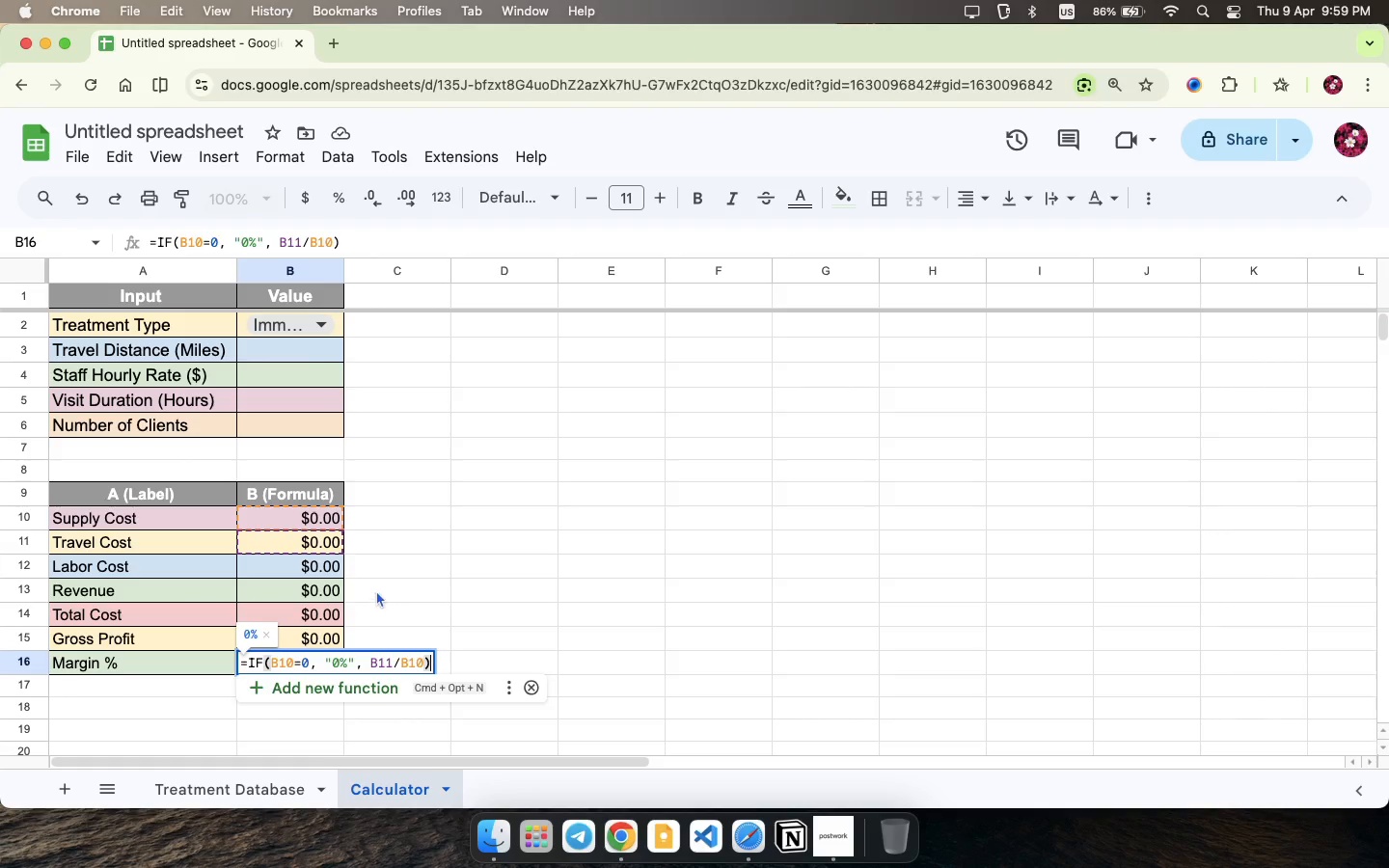 
left_click([365, 564])
 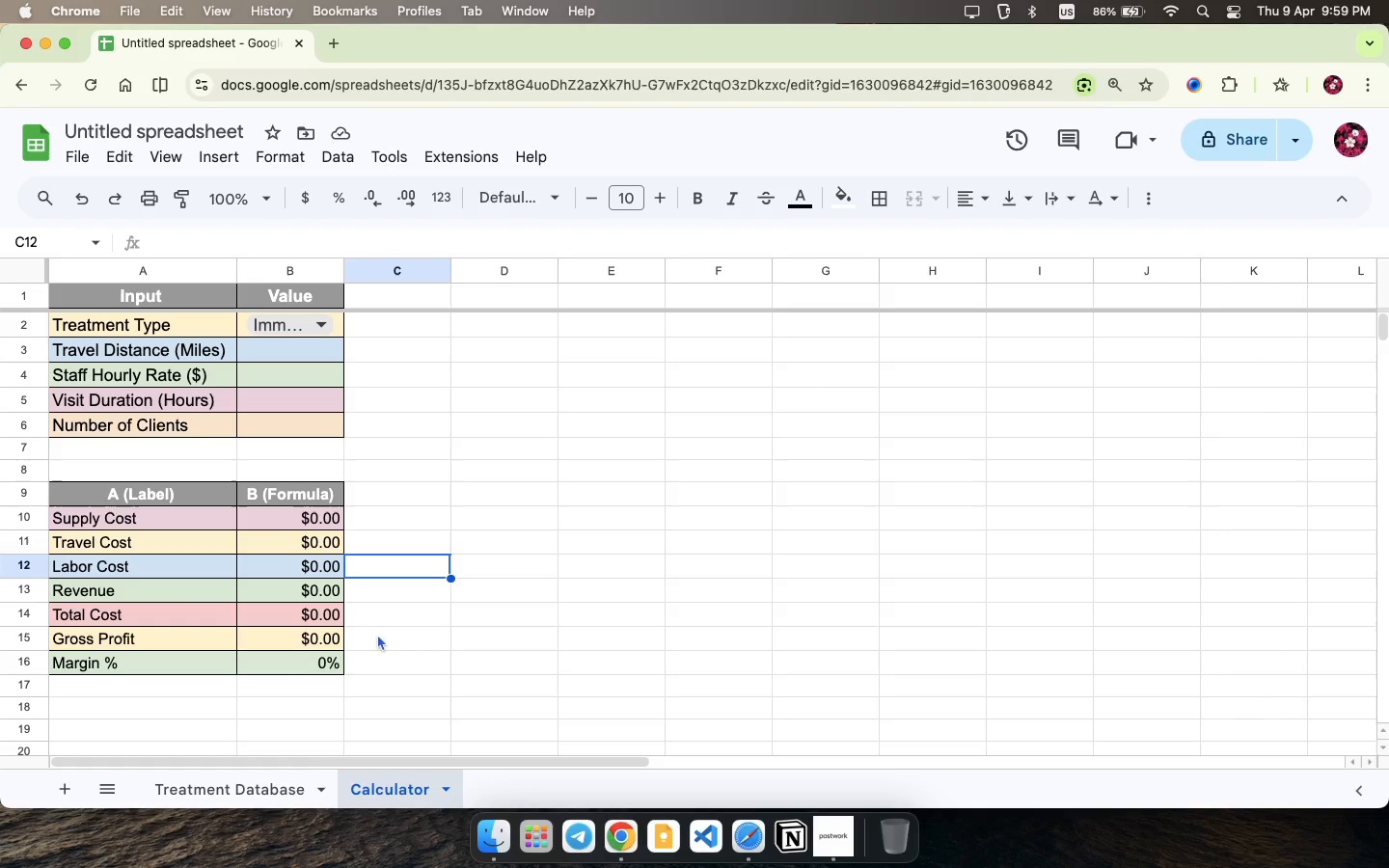 
wait(10.68)
 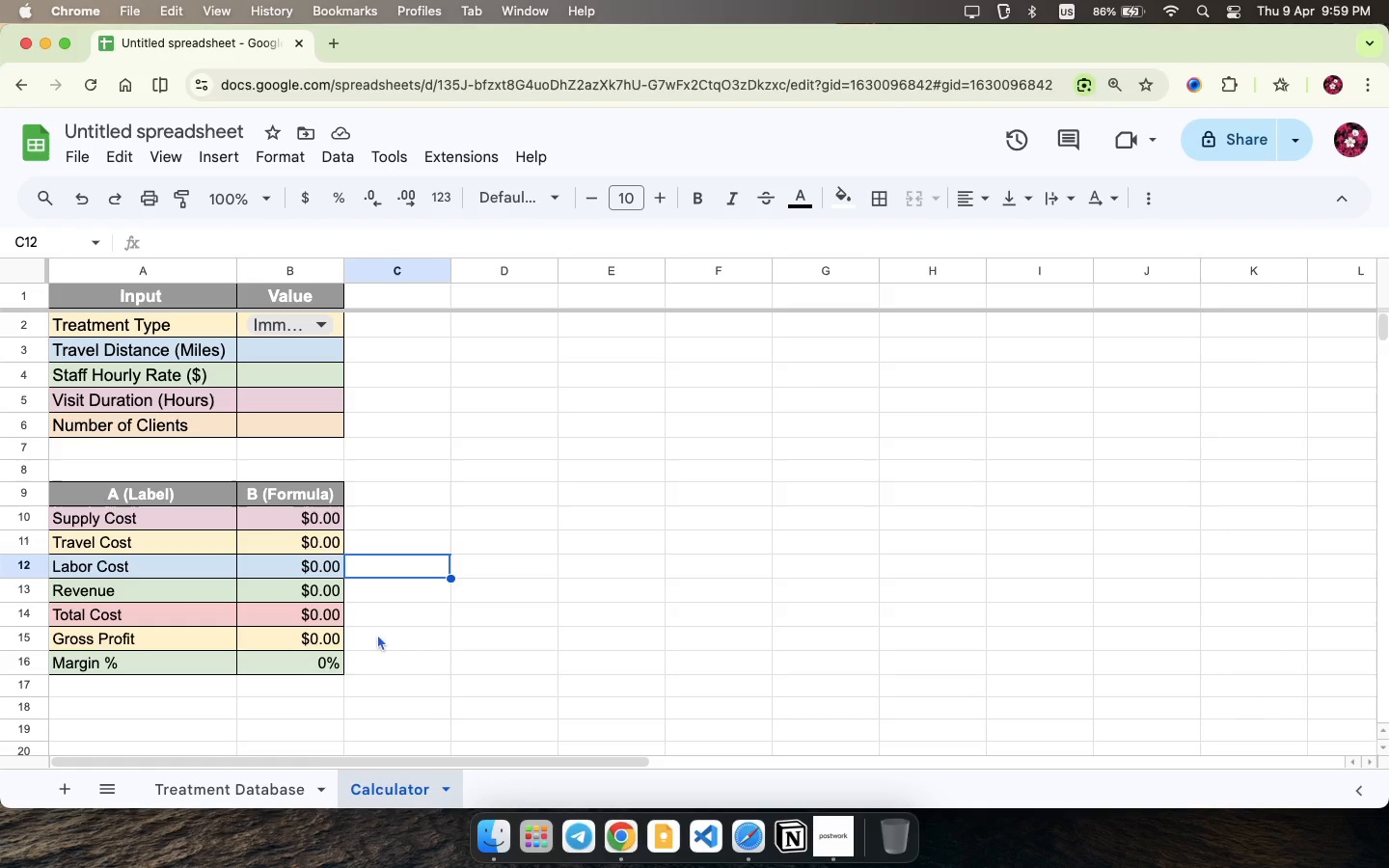 
left_click([299, 324])
 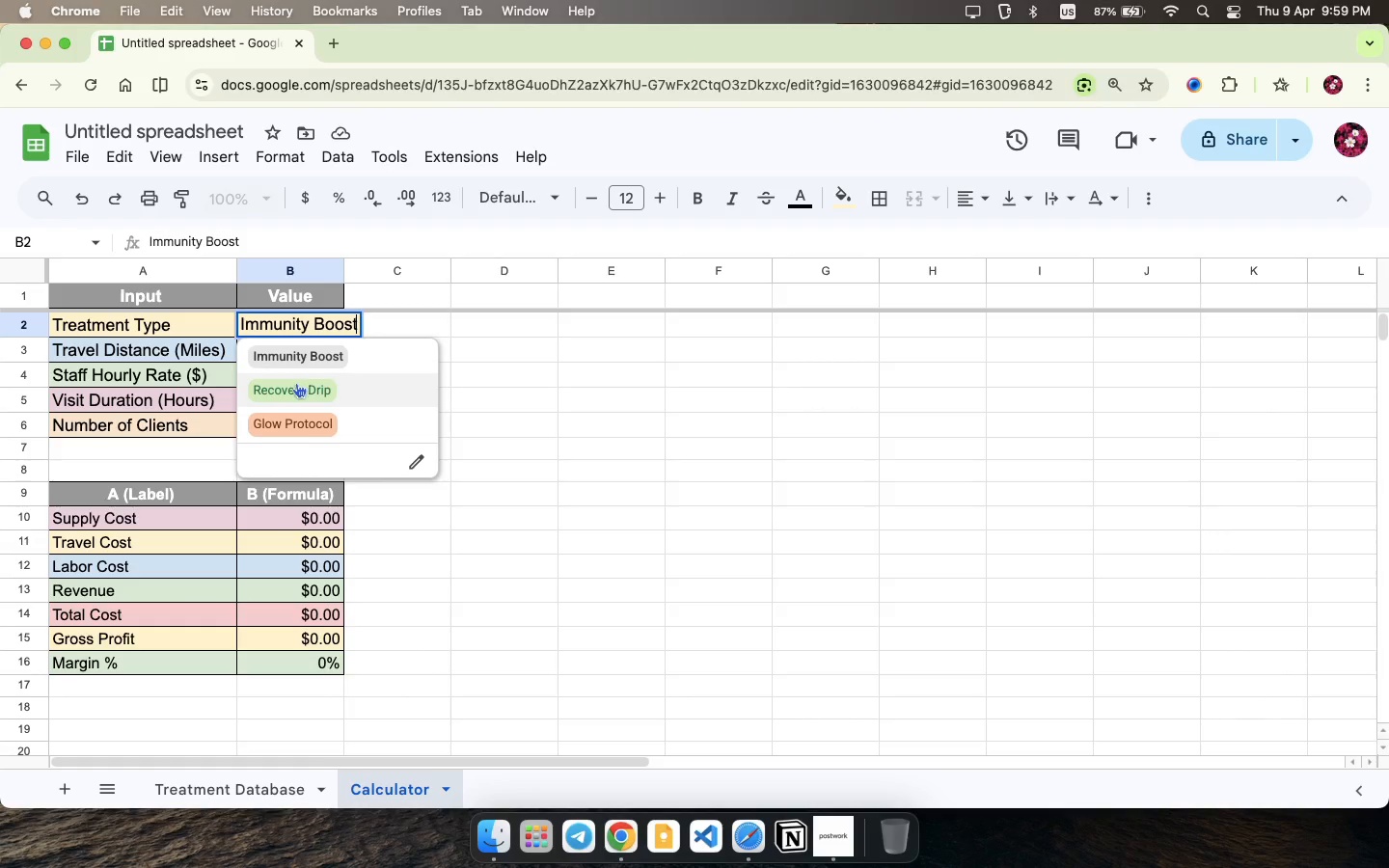 
left_click([296, 383])
 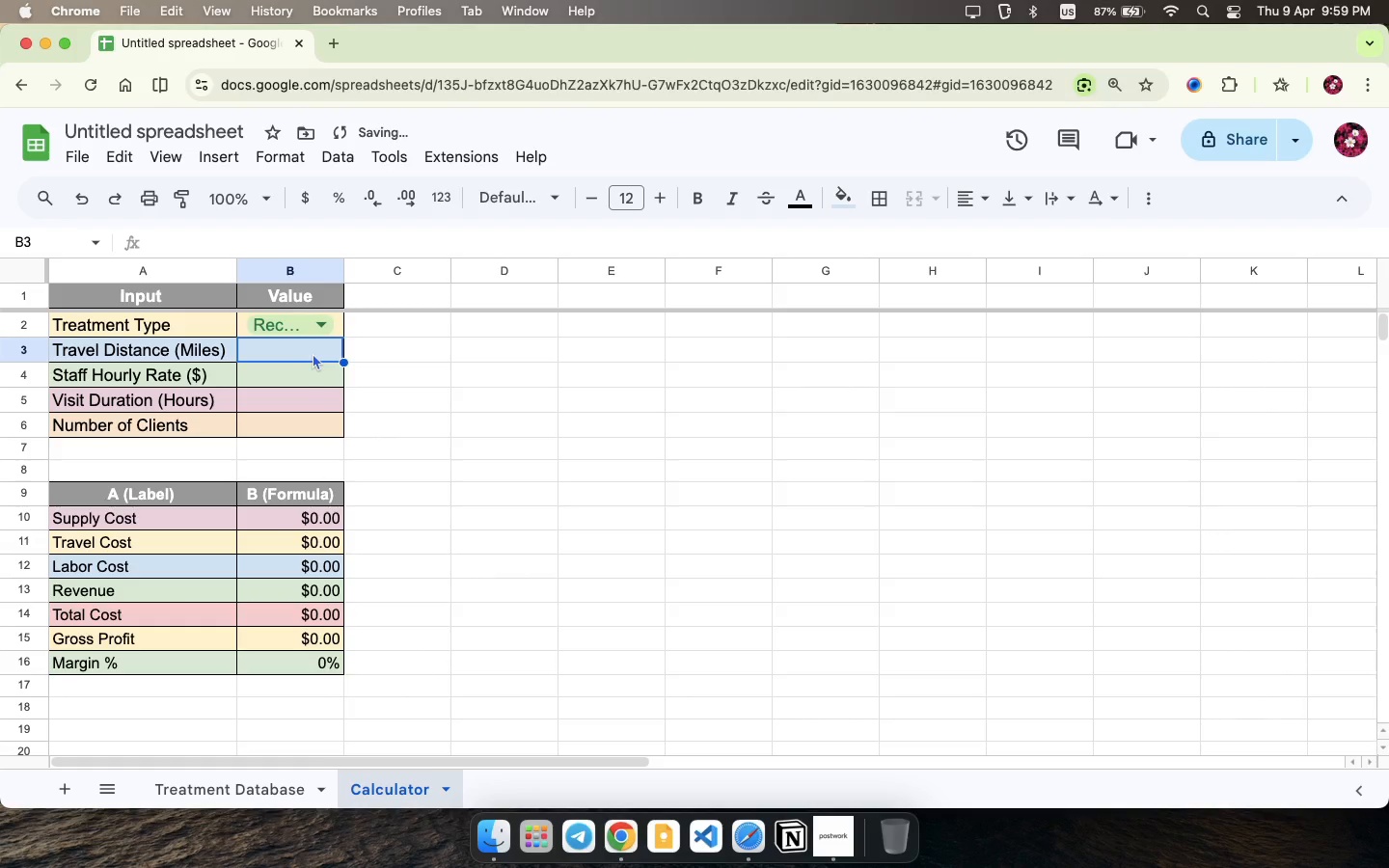 
double_click([313, 353])
 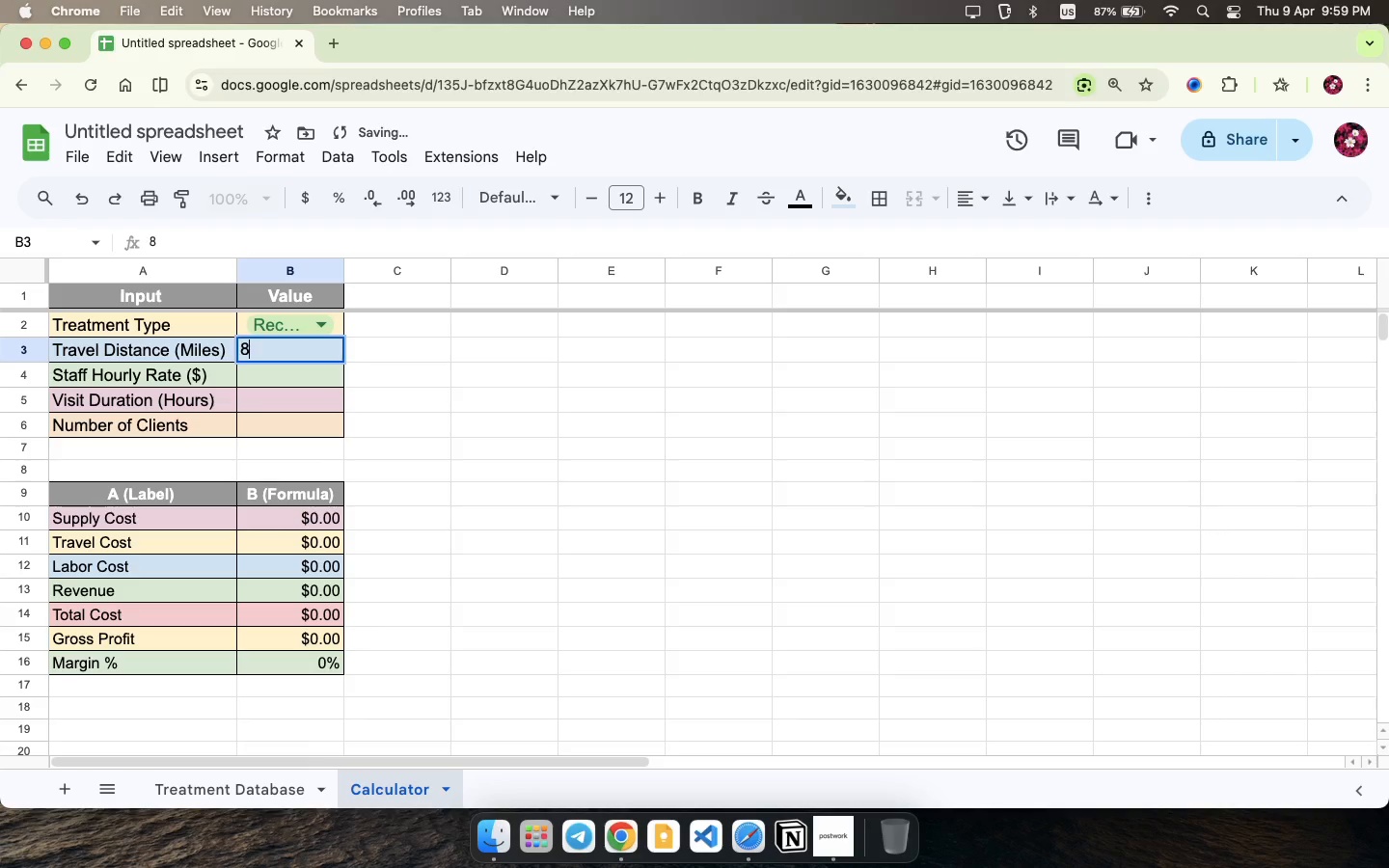 
key(8)
 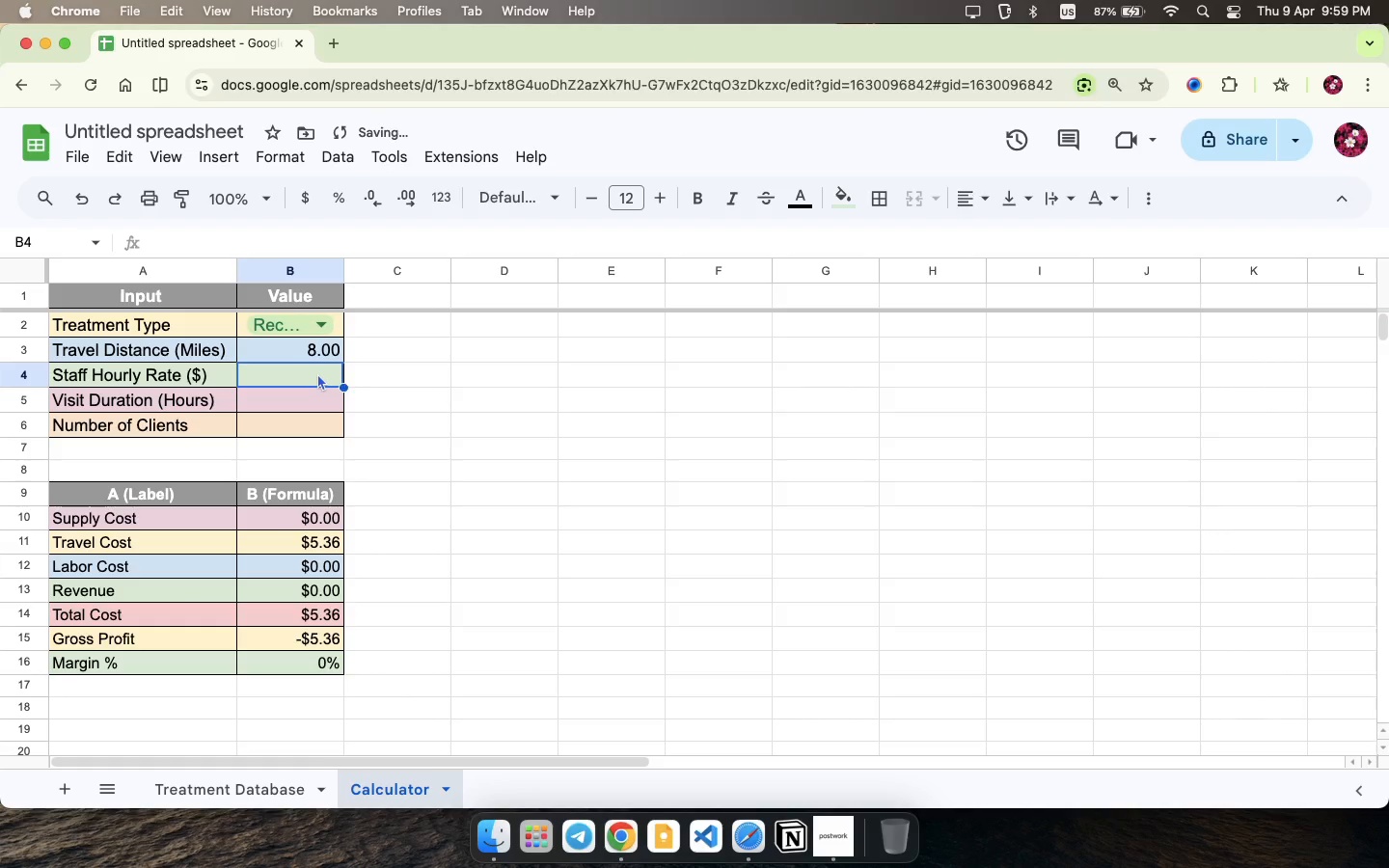 
double_click([317, 373])
 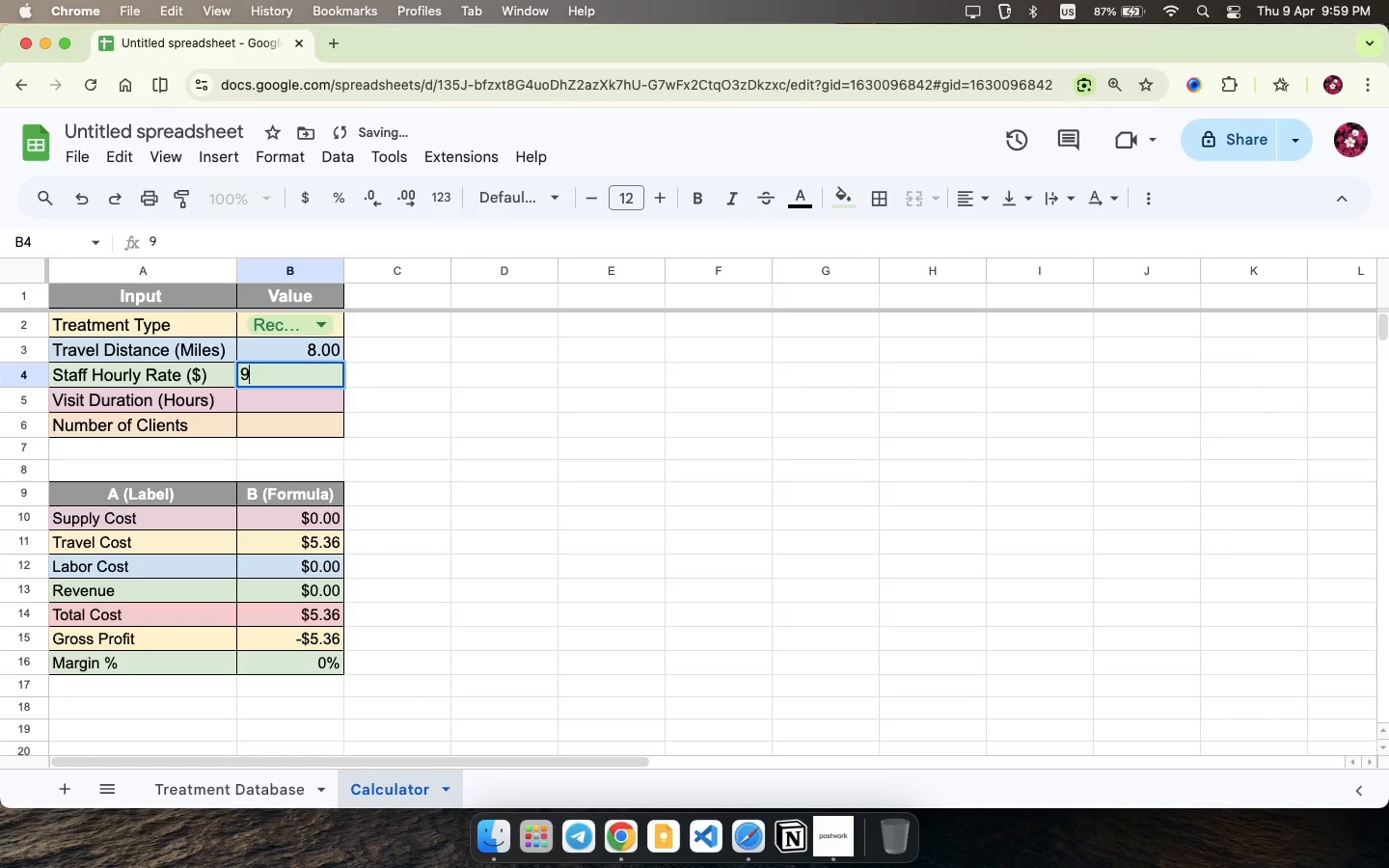 
key(9)
 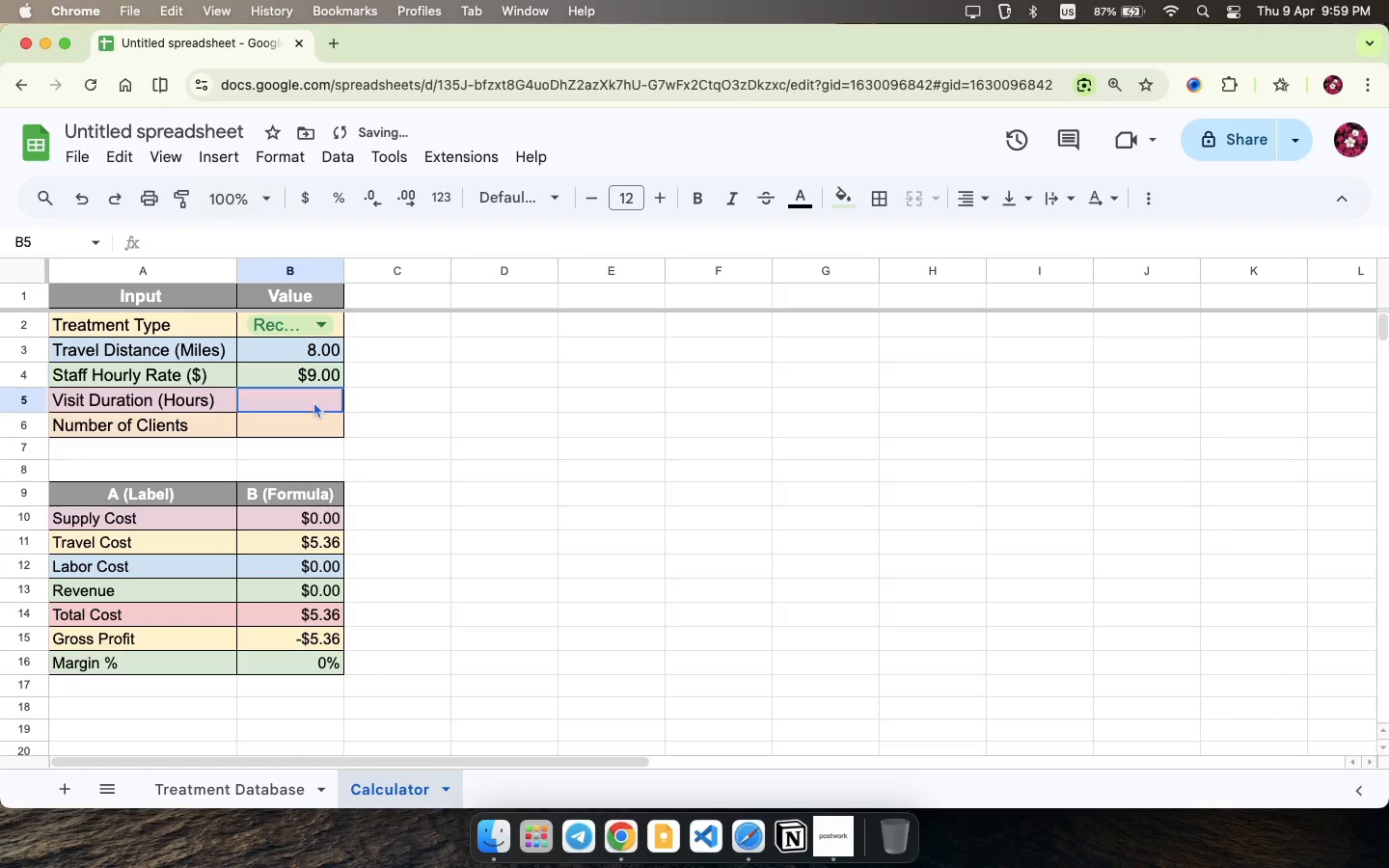 
double_click([313, 401])
 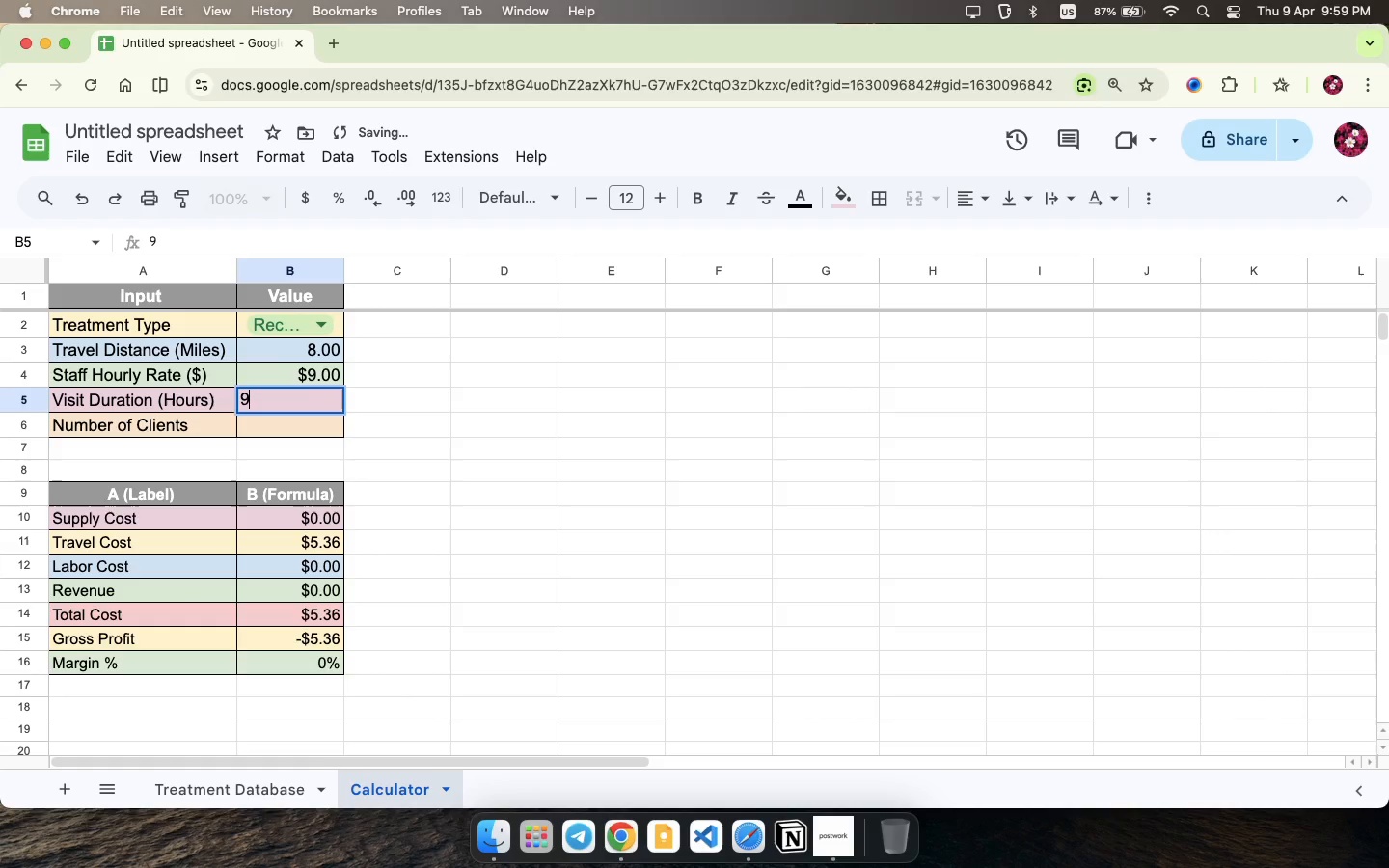 
key(9)
 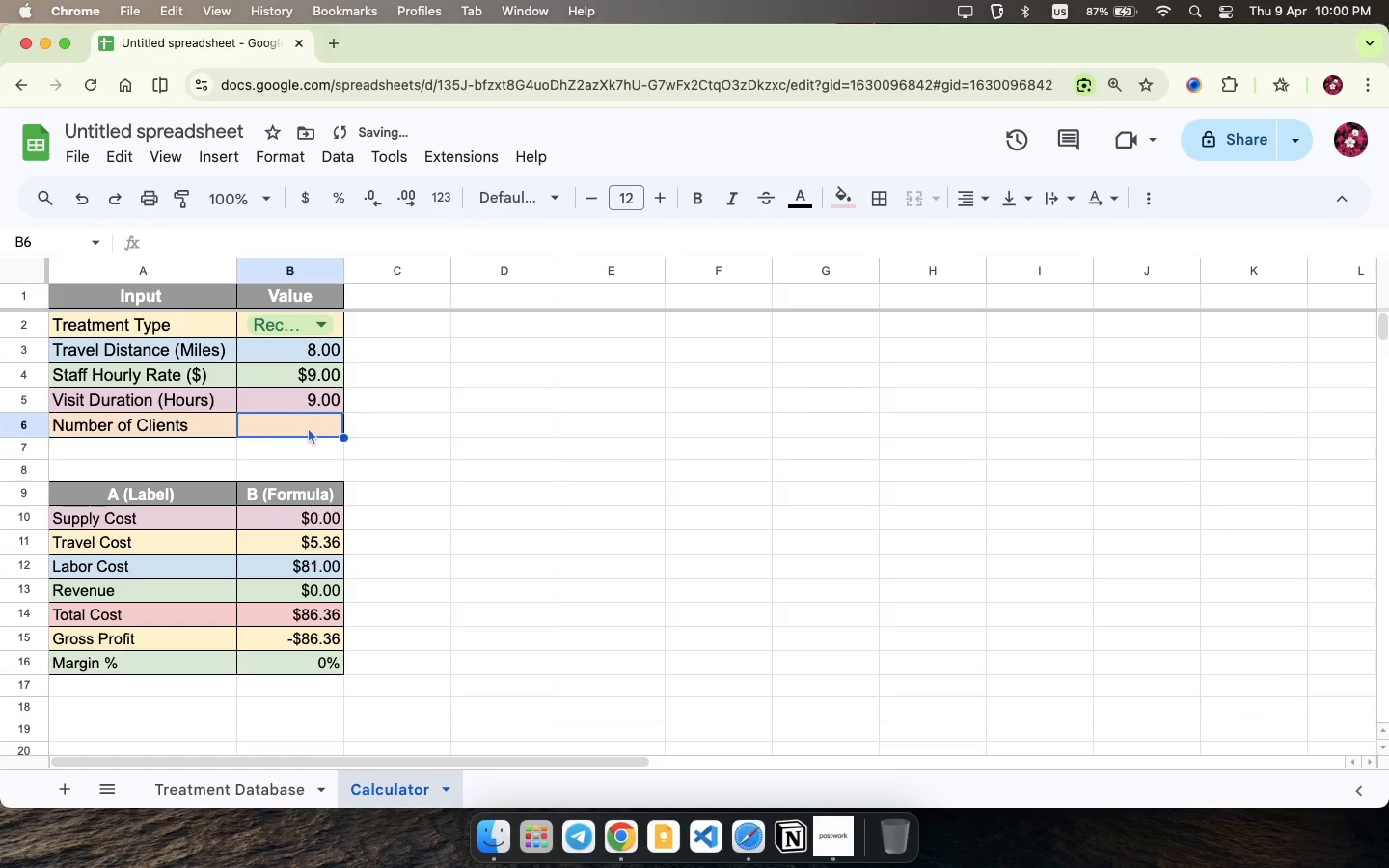 
double_click([308, 427])
 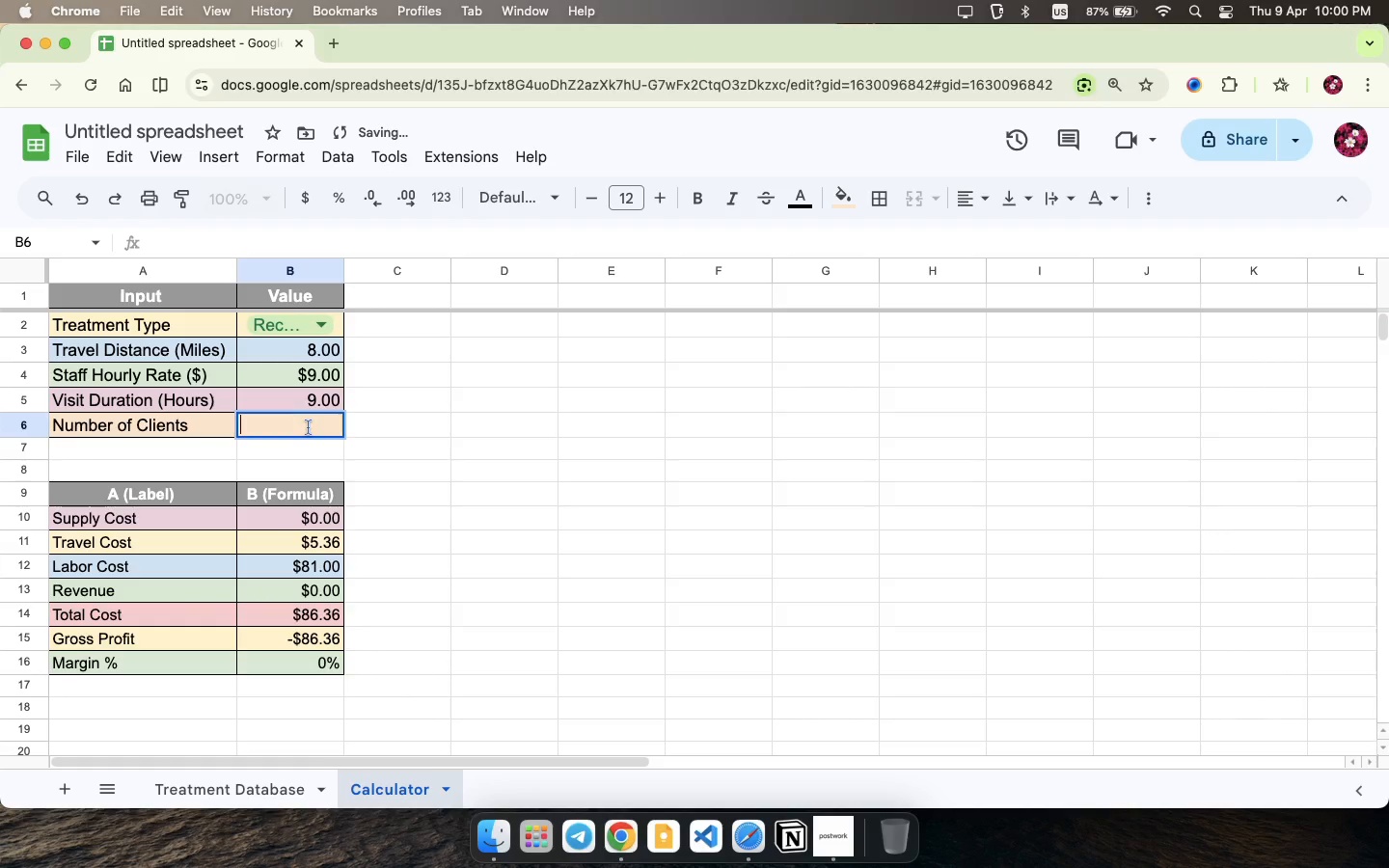 
key(7)
 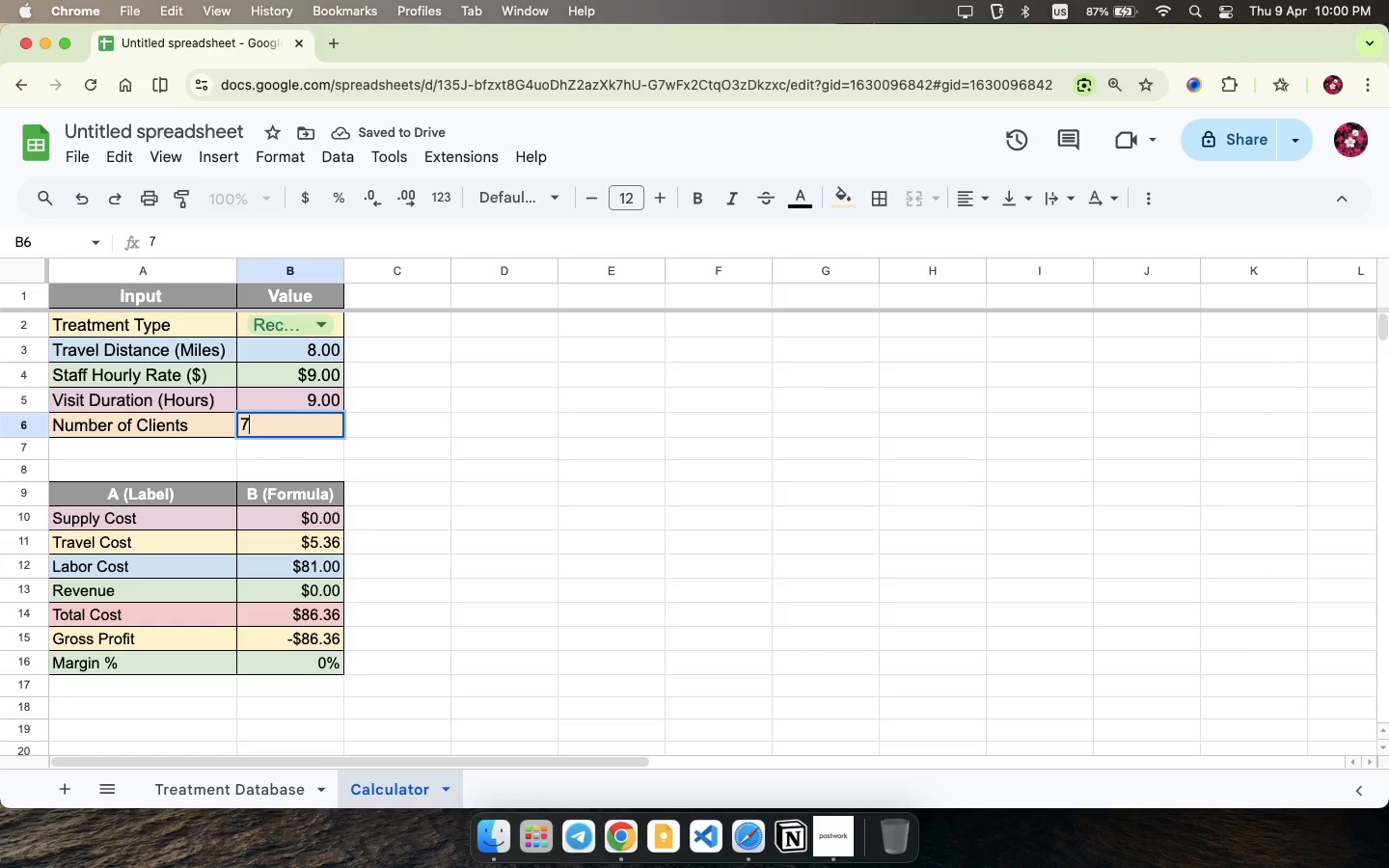 
key(Enter)
 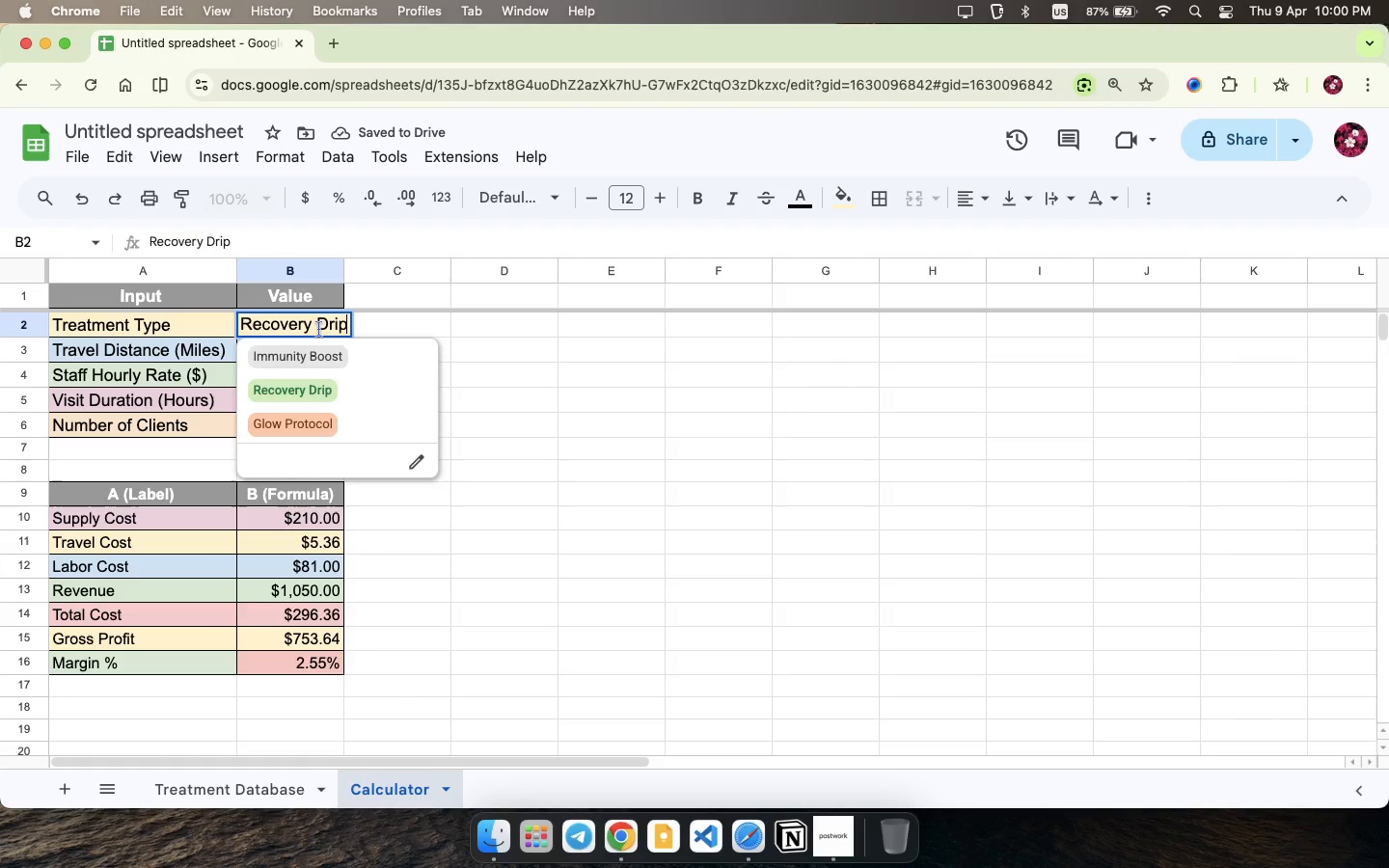 
left_click([307, 420])
 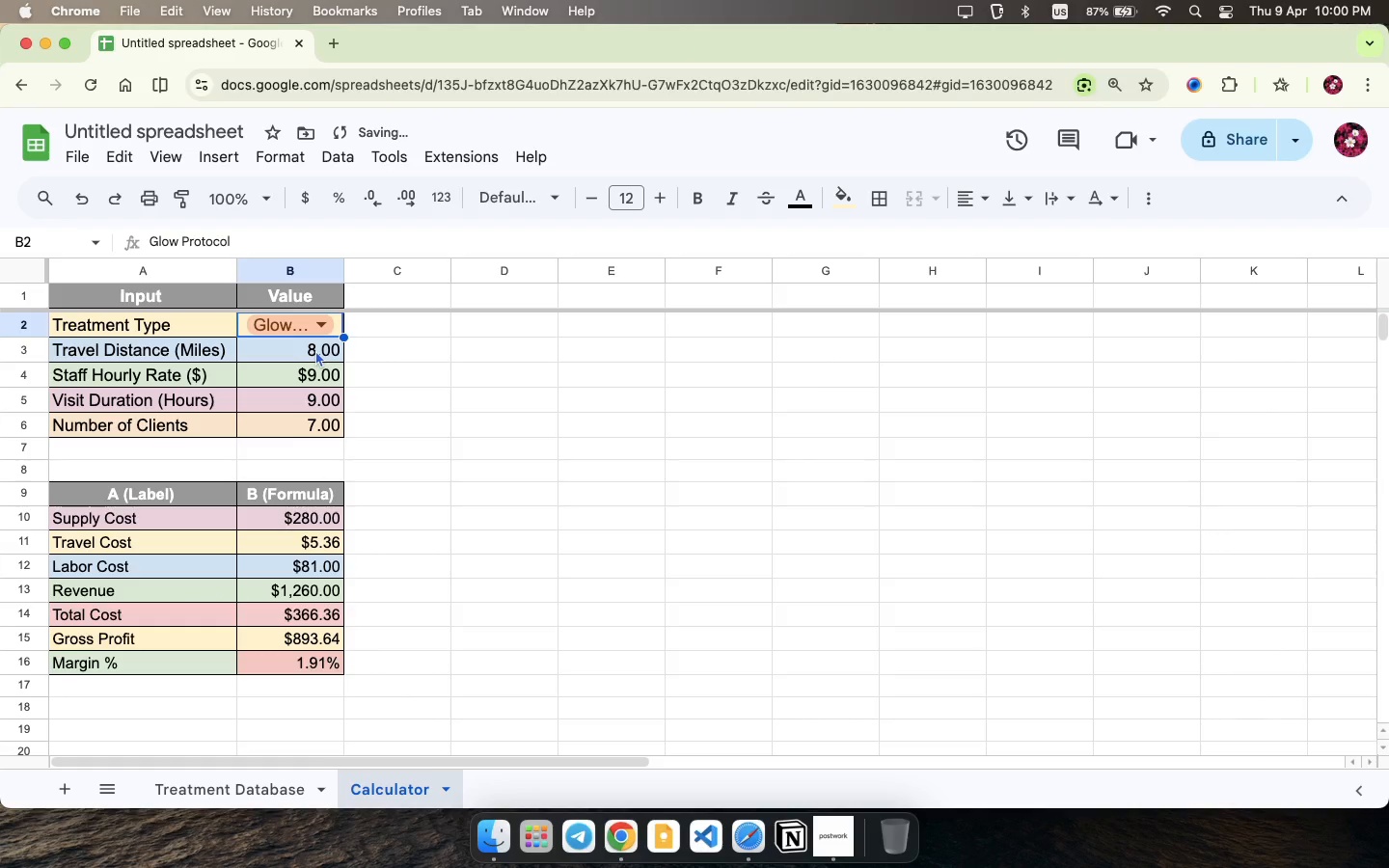 
double_click([315, 350])
 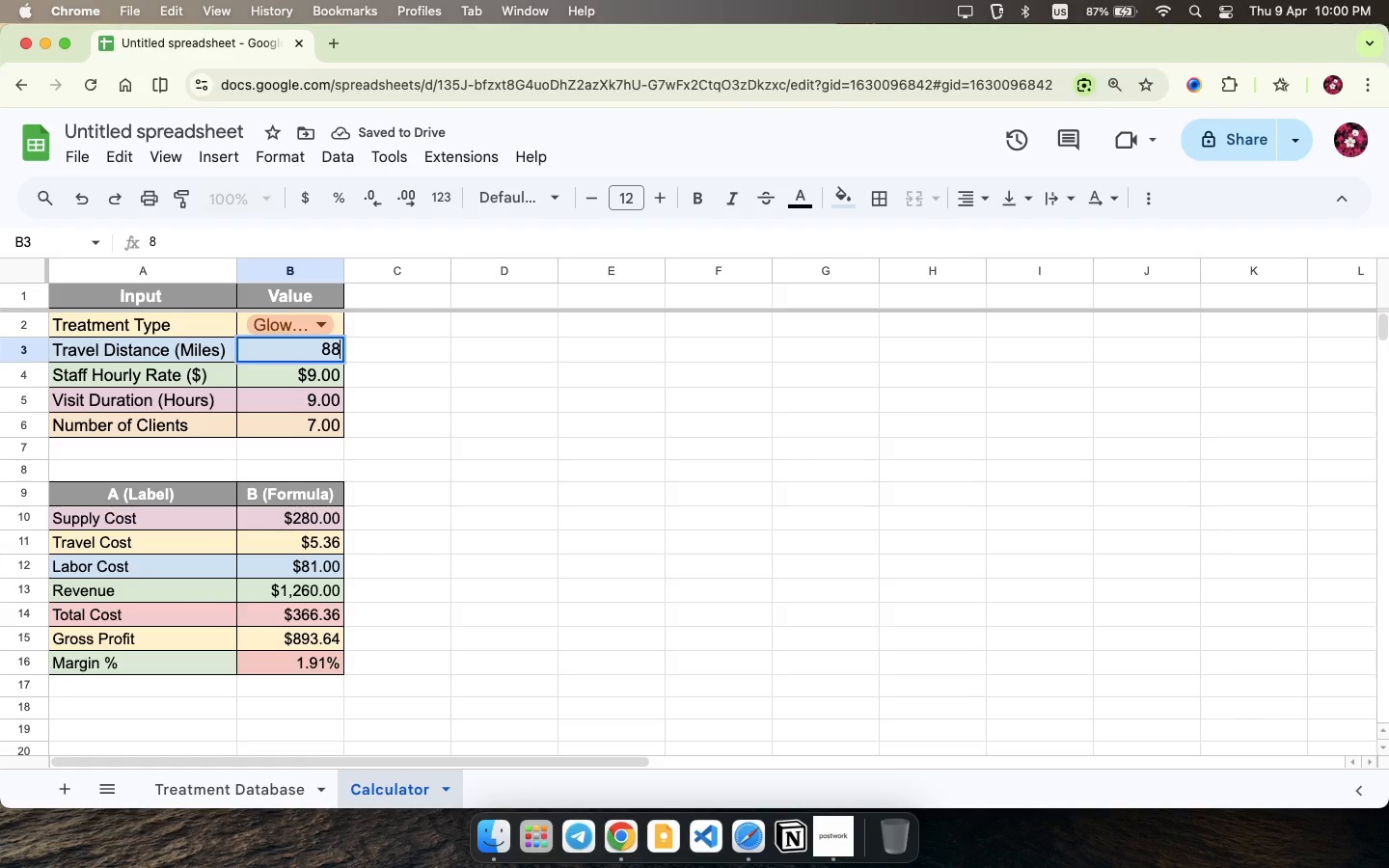 
key(8)
 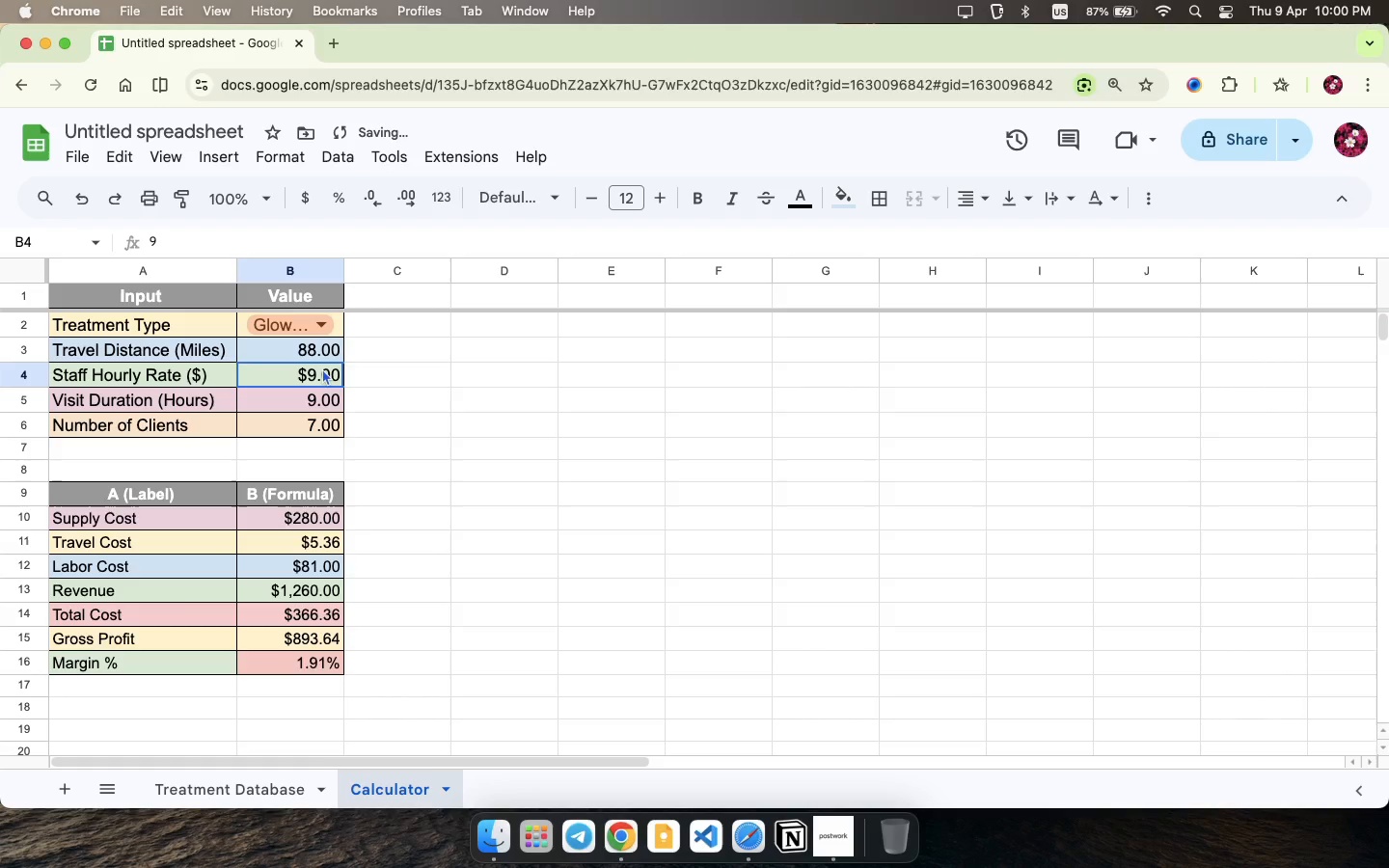 
double_click([322, 368])
 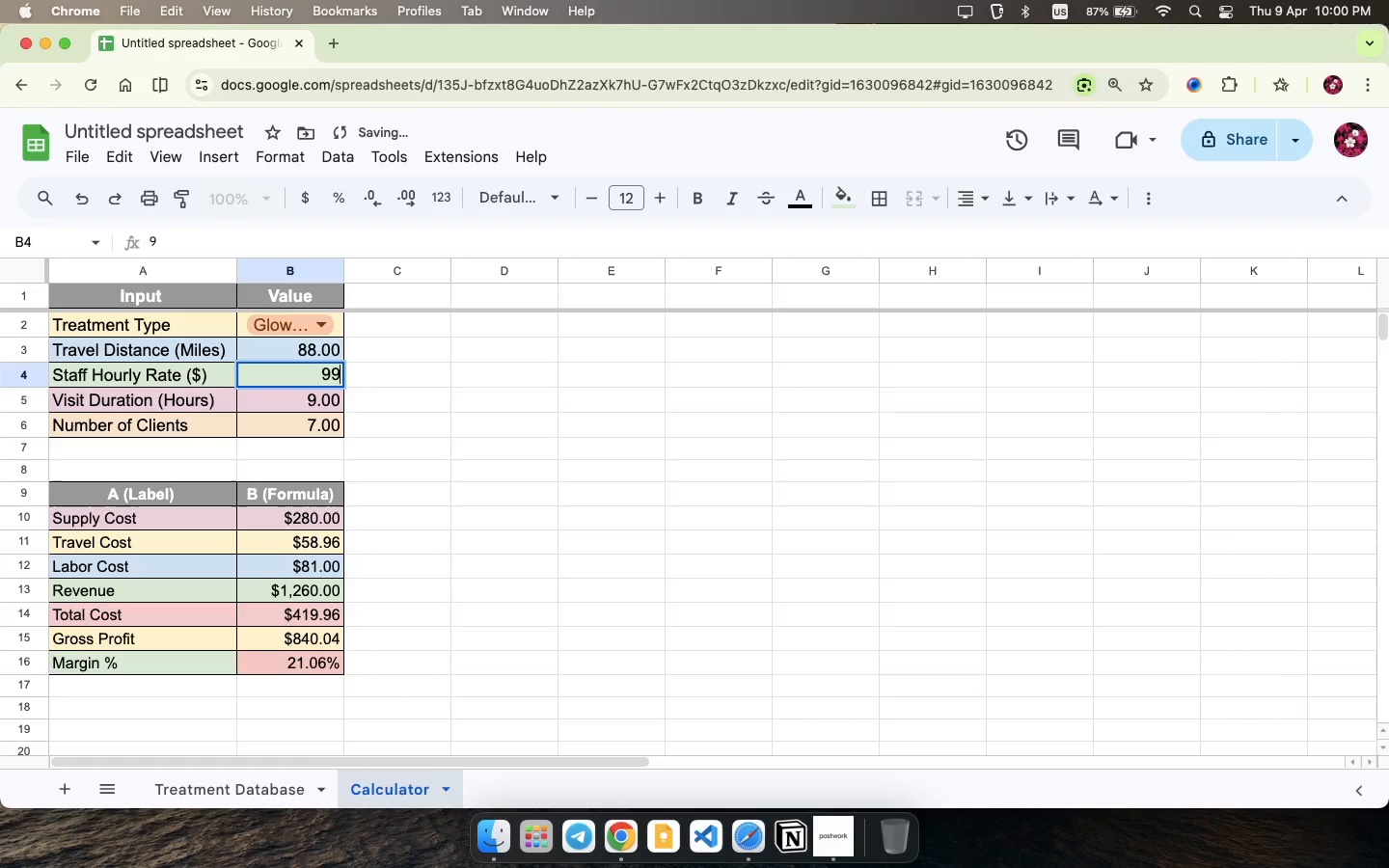 
type(99)
 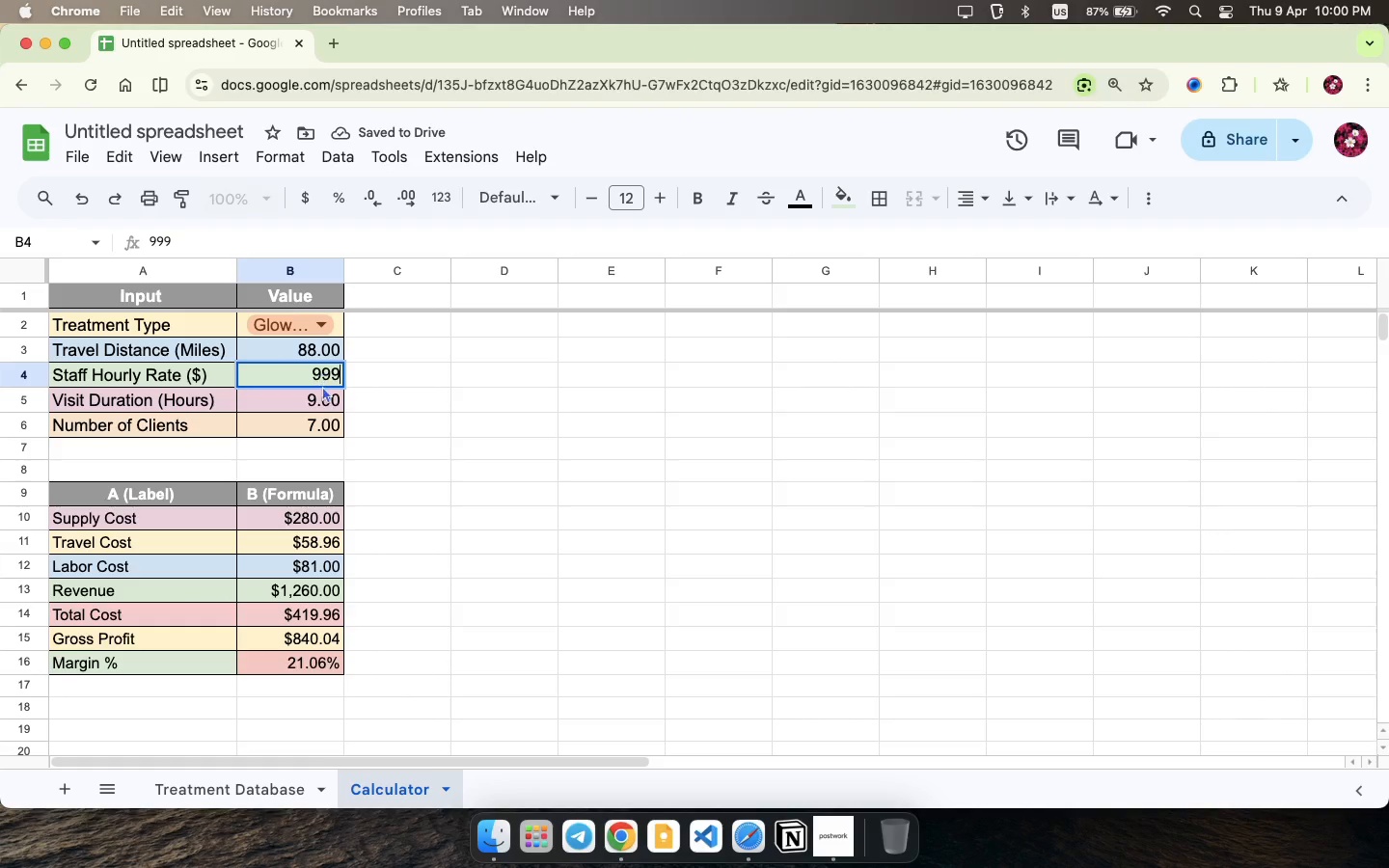 
left_click([320, 402])
 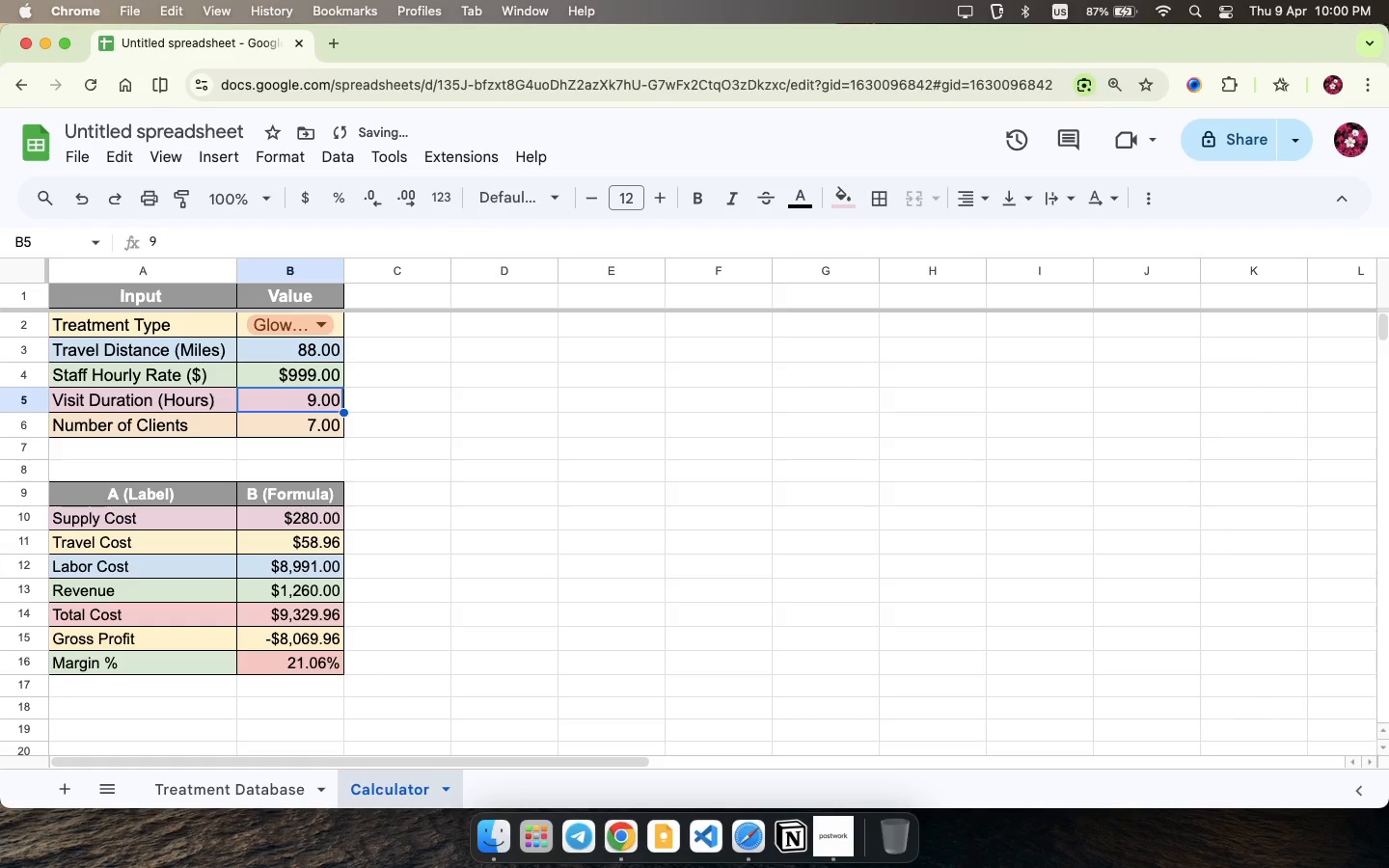 
type(76)
 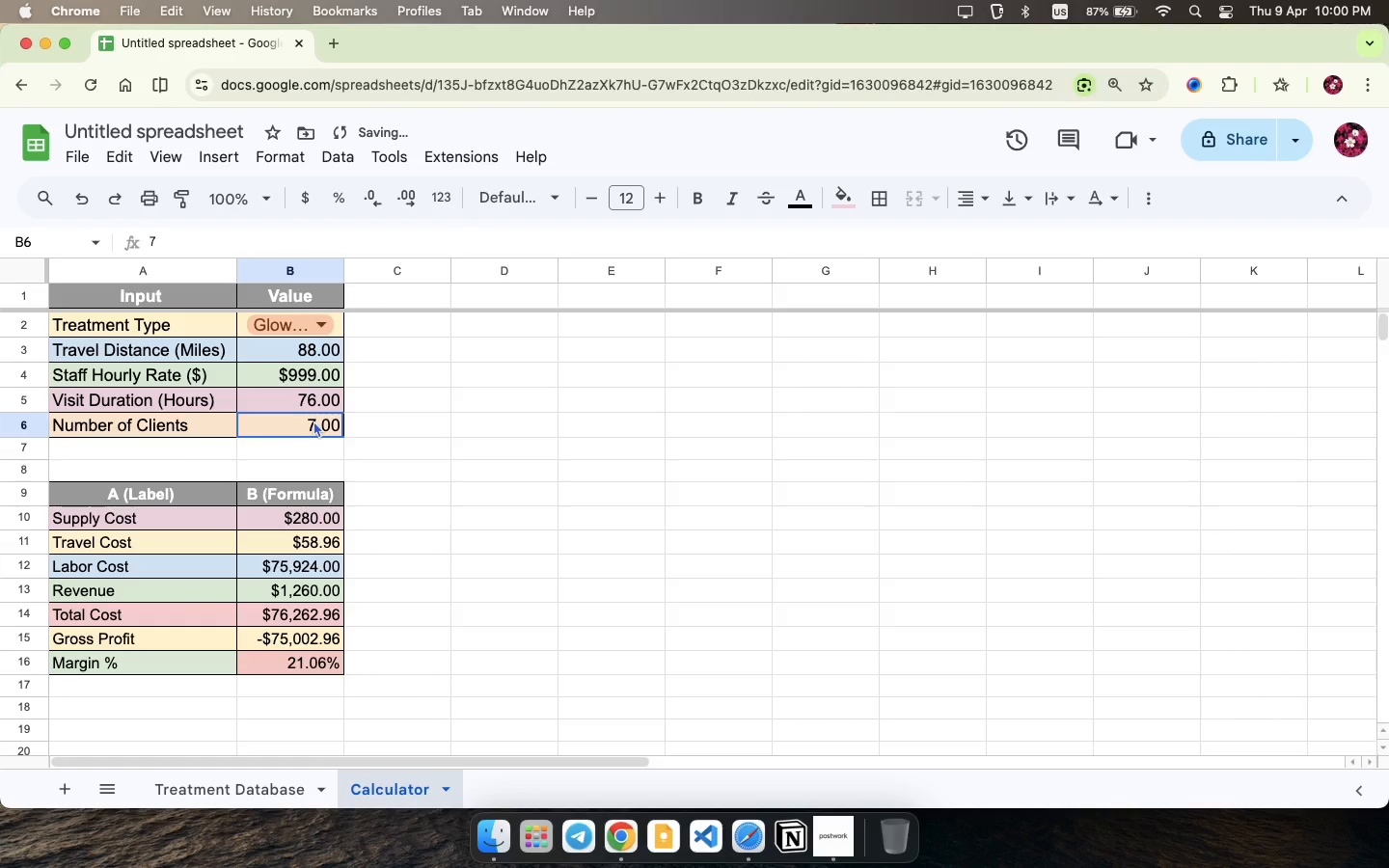 
double_click([313, 420])
 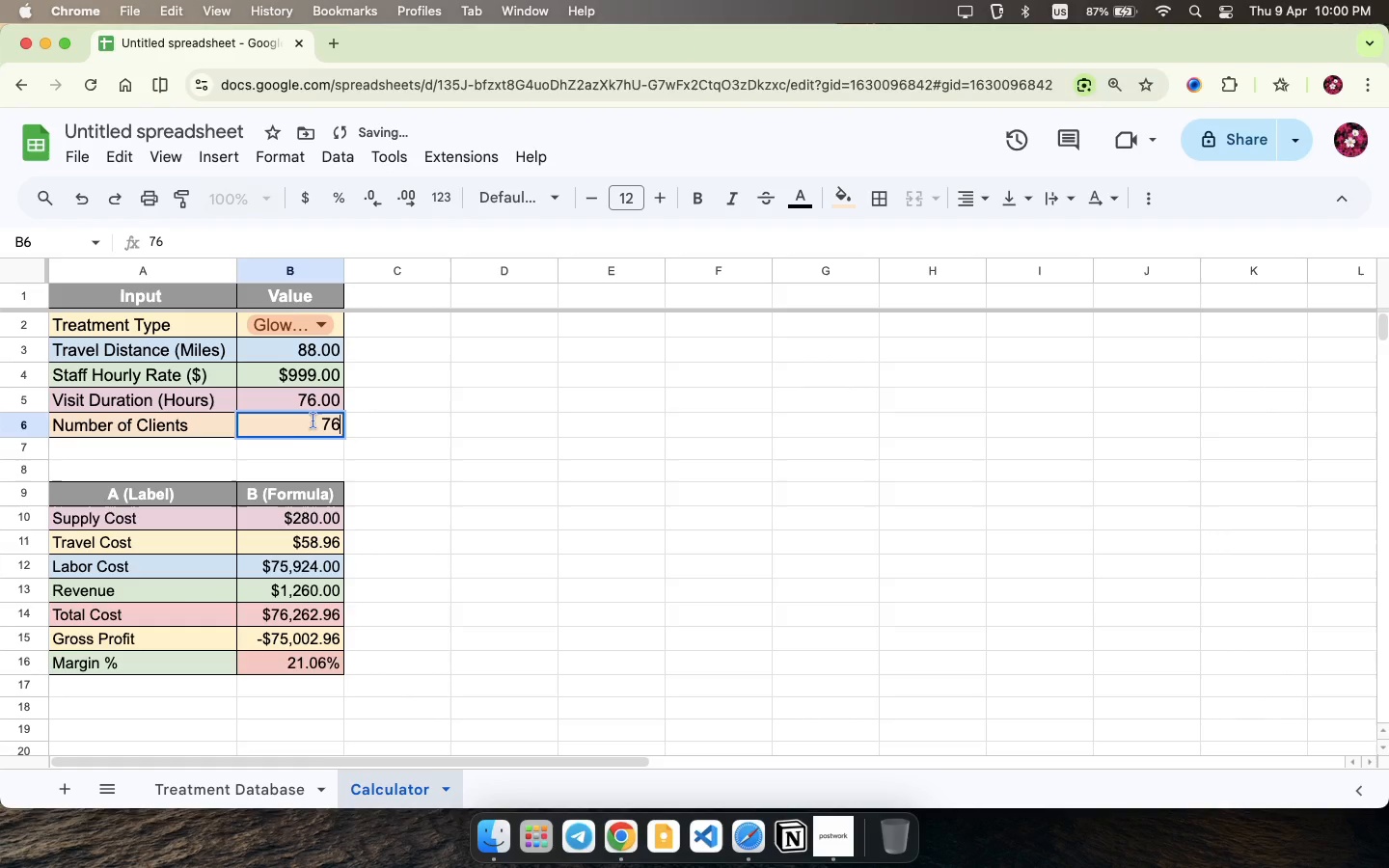 
type(66)
 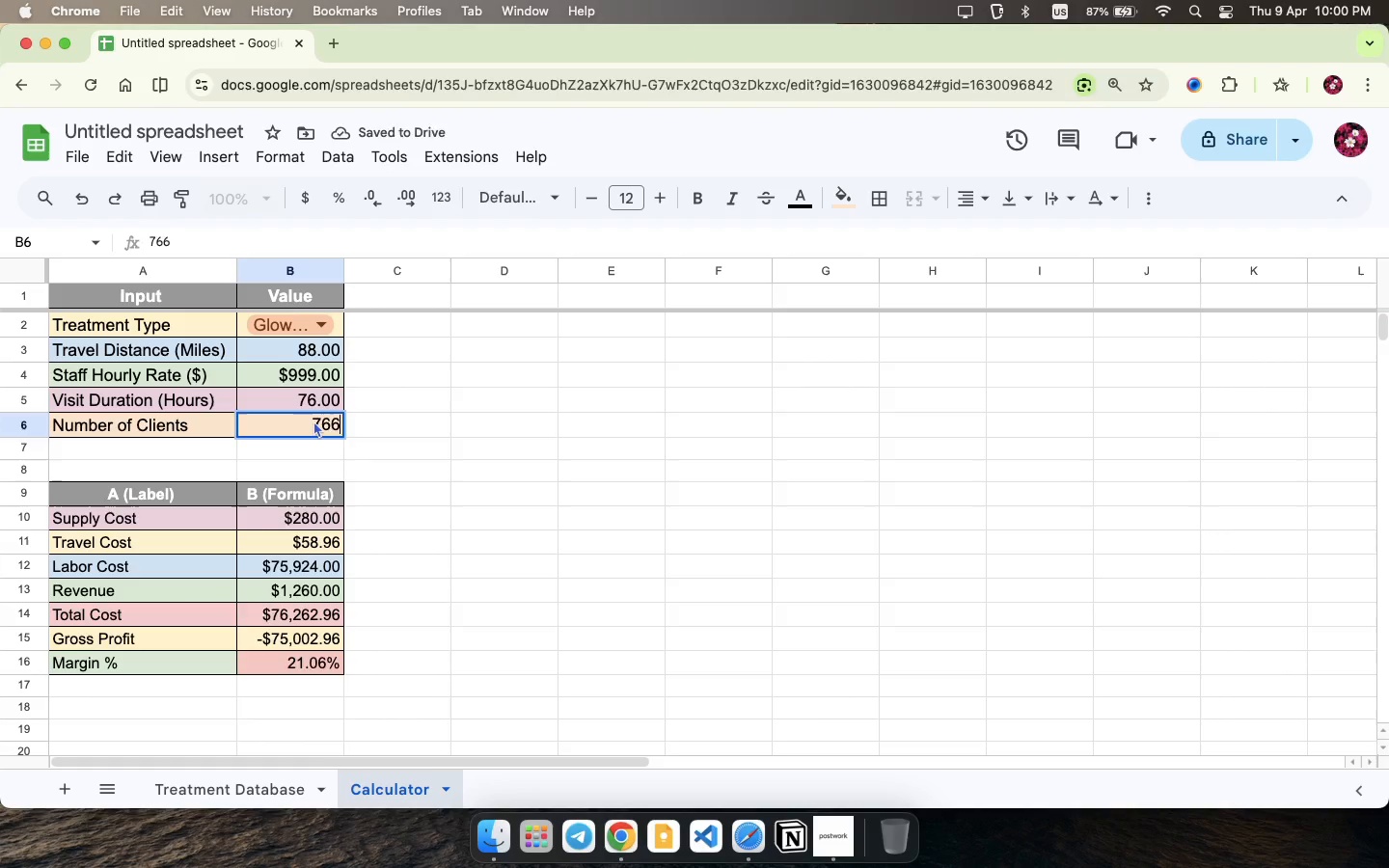 
key(Enter)
 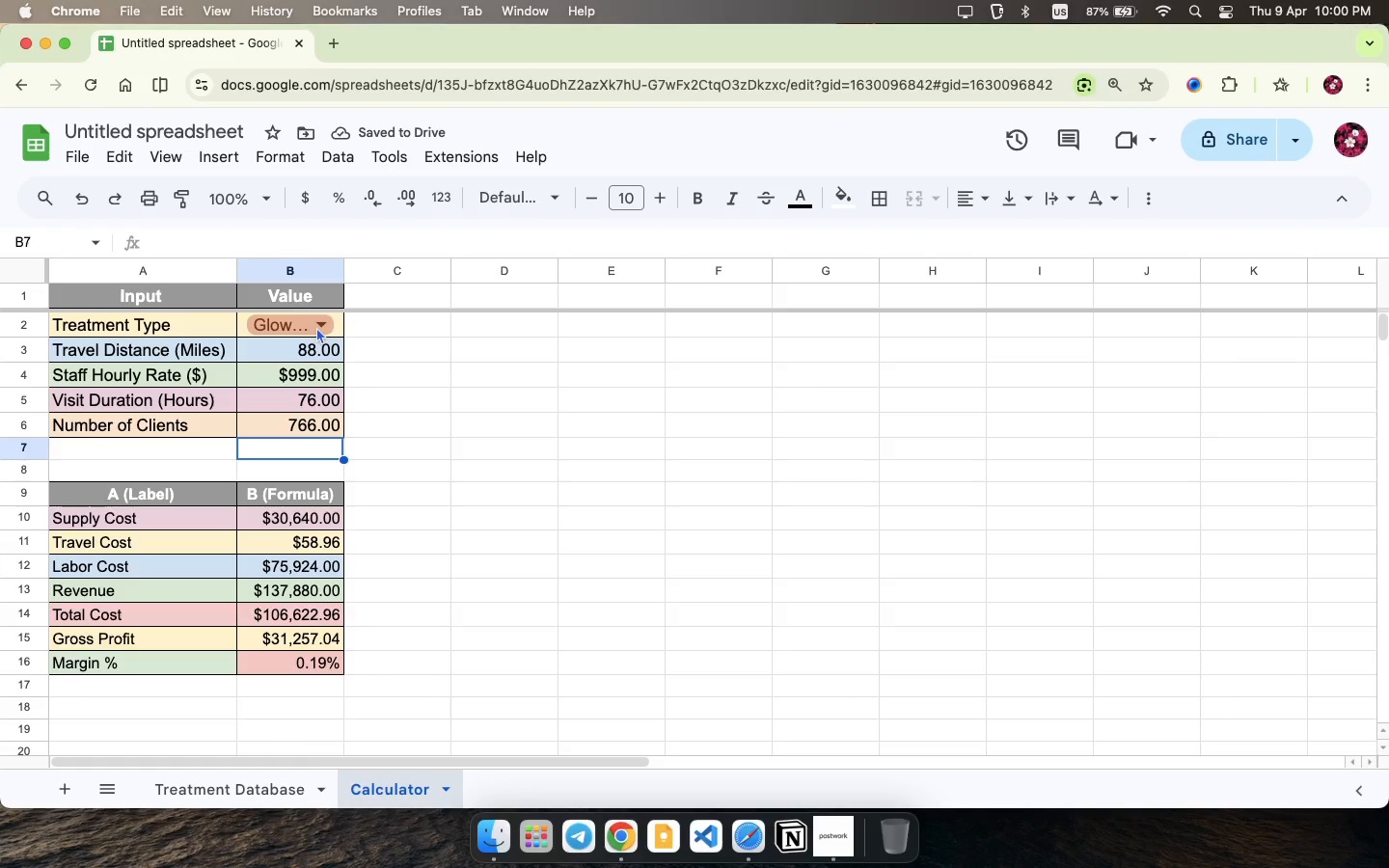 
left_click_drag(start_coordinate=[329, 347], to_coordinate=[329, 382])
 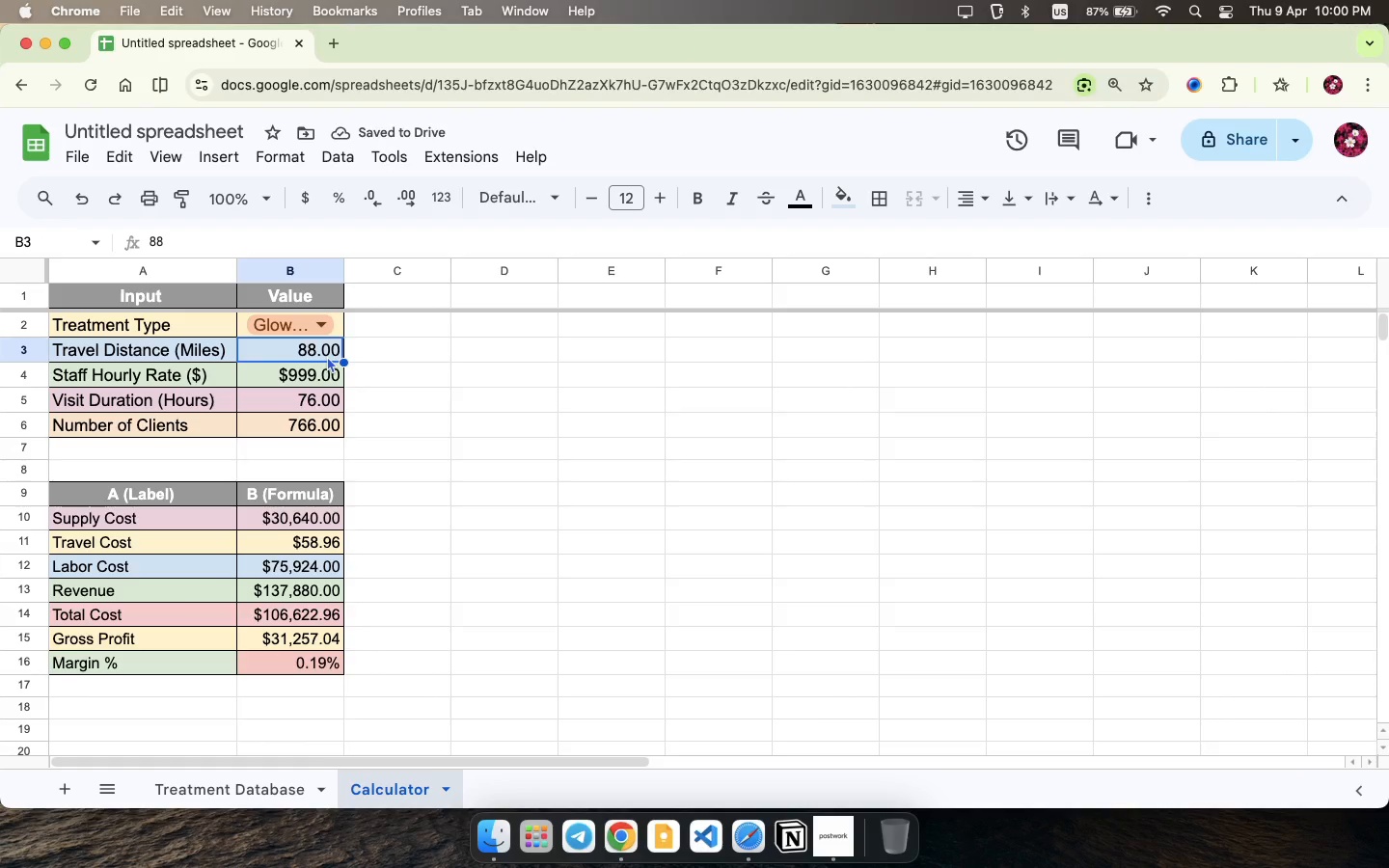 
left_click([327, 356])
 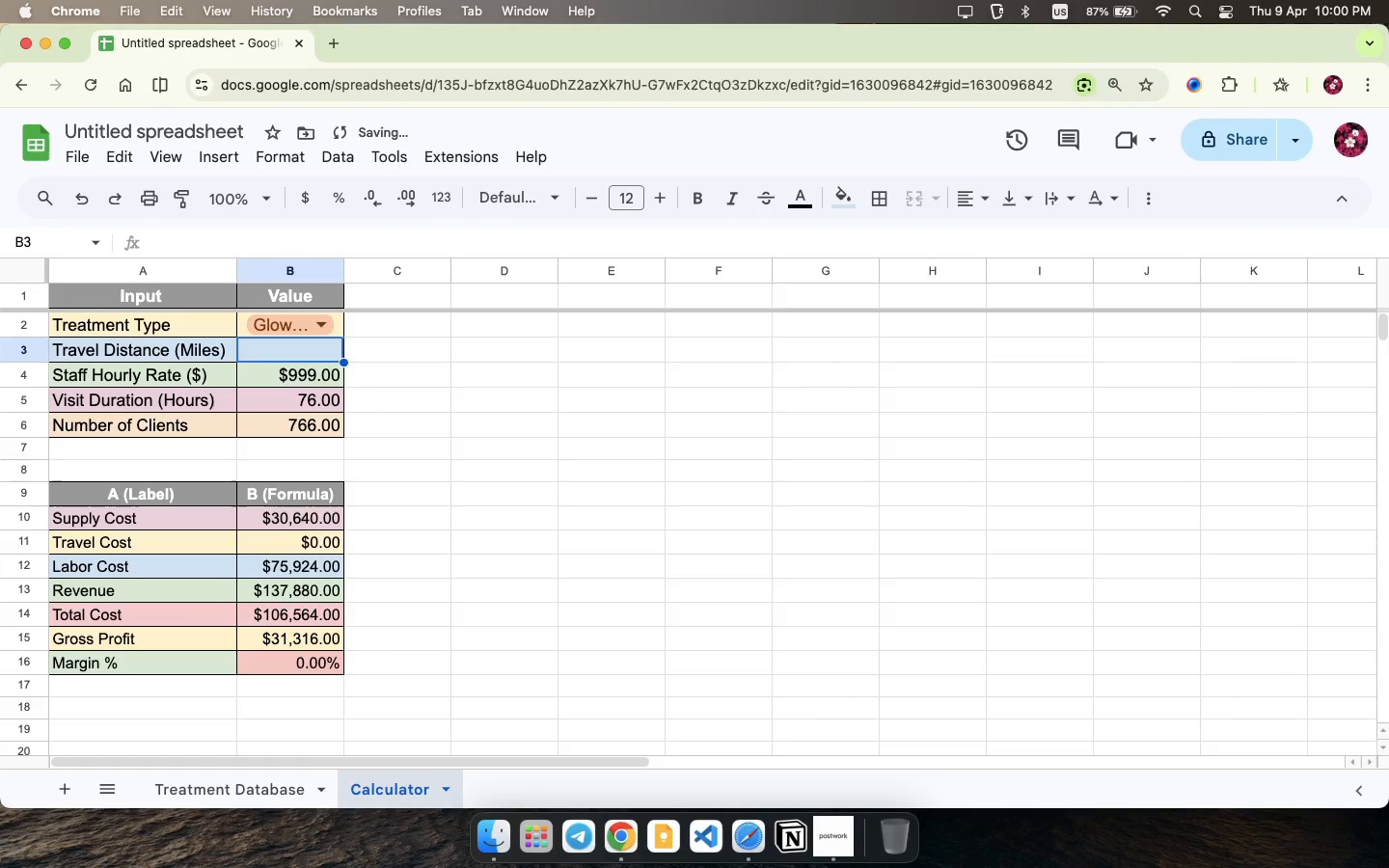 
key(Backspace)
 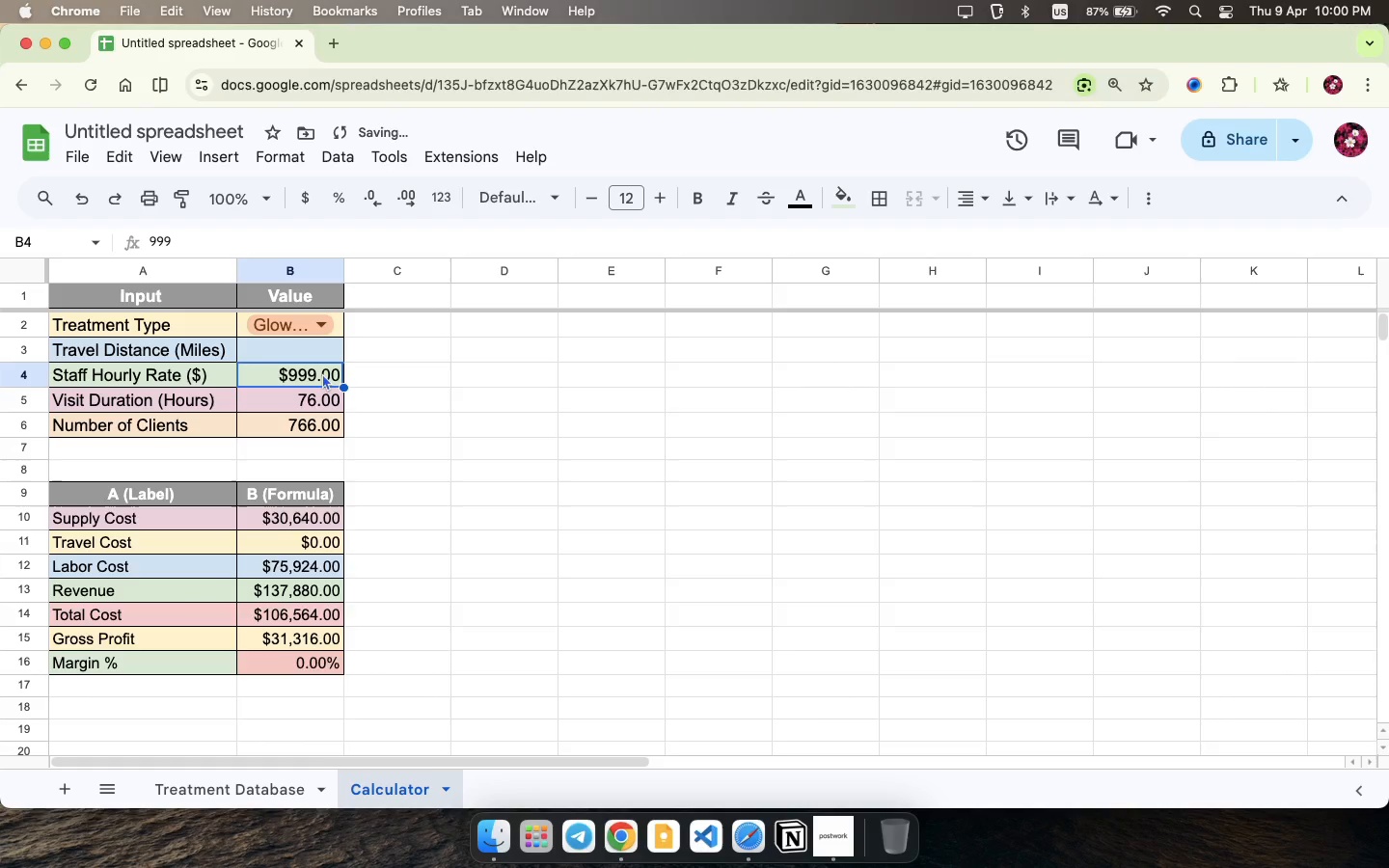 
left_click([322, 373])
 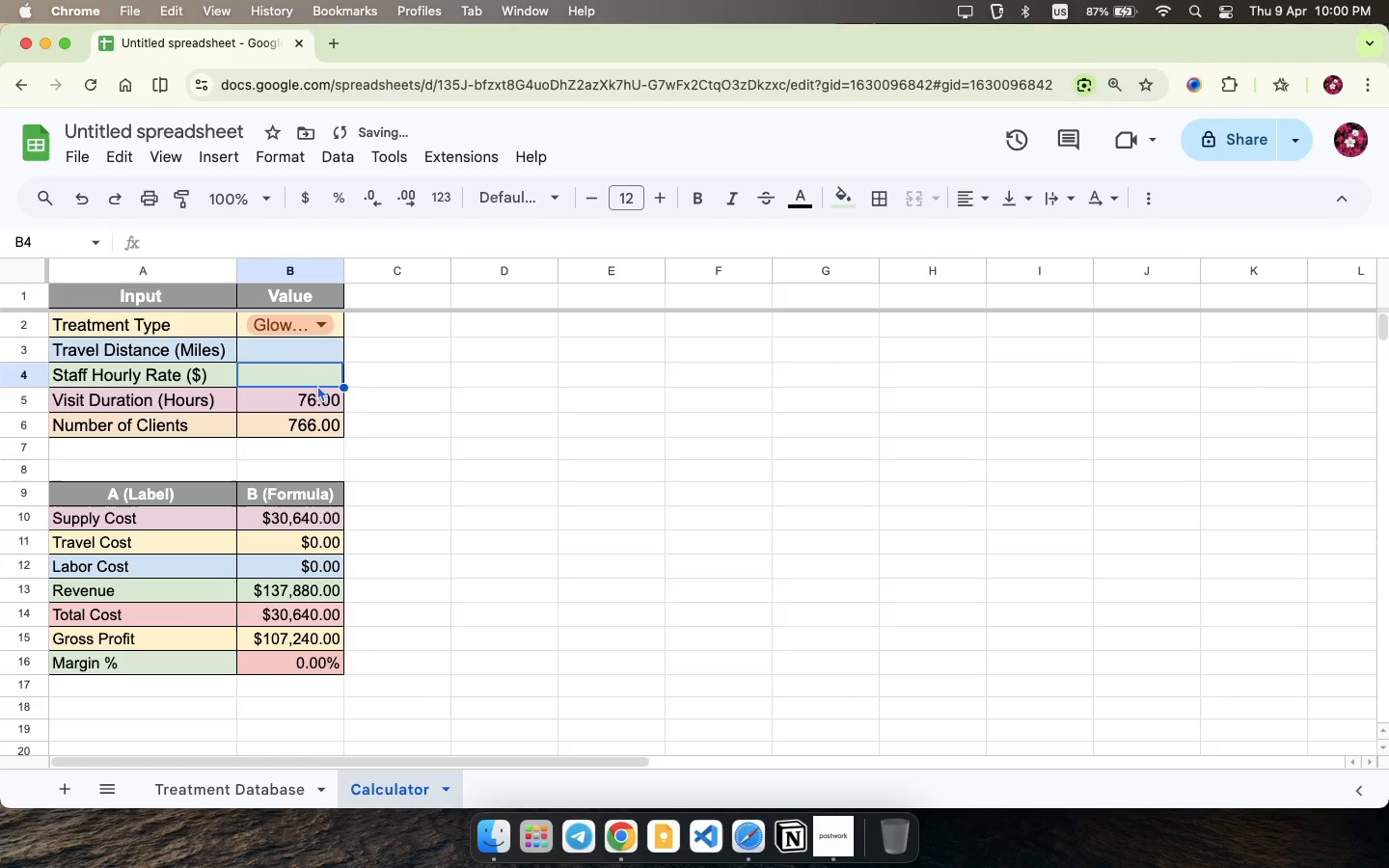 
key(Backspace)
 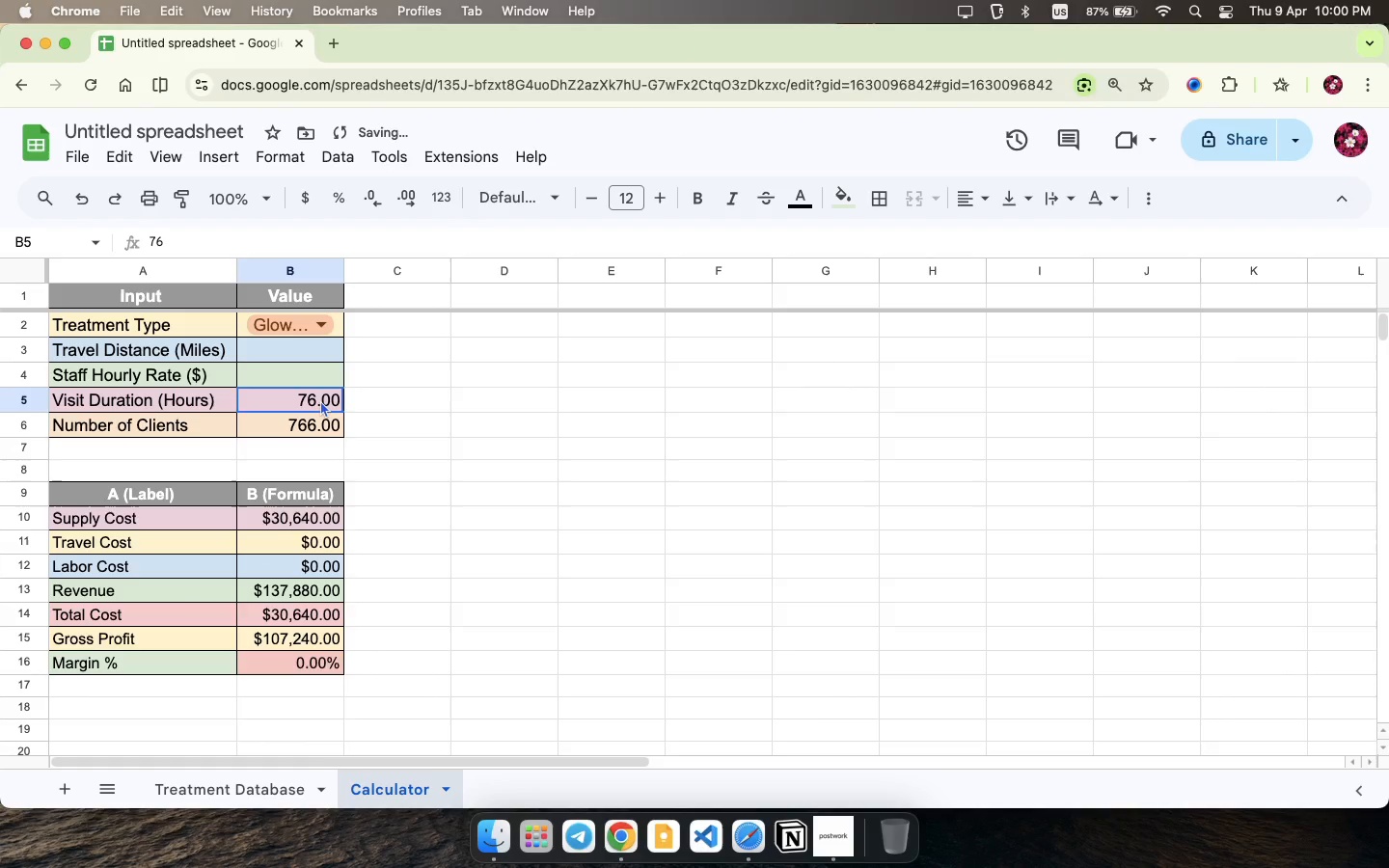 
left_click([320, 400])
 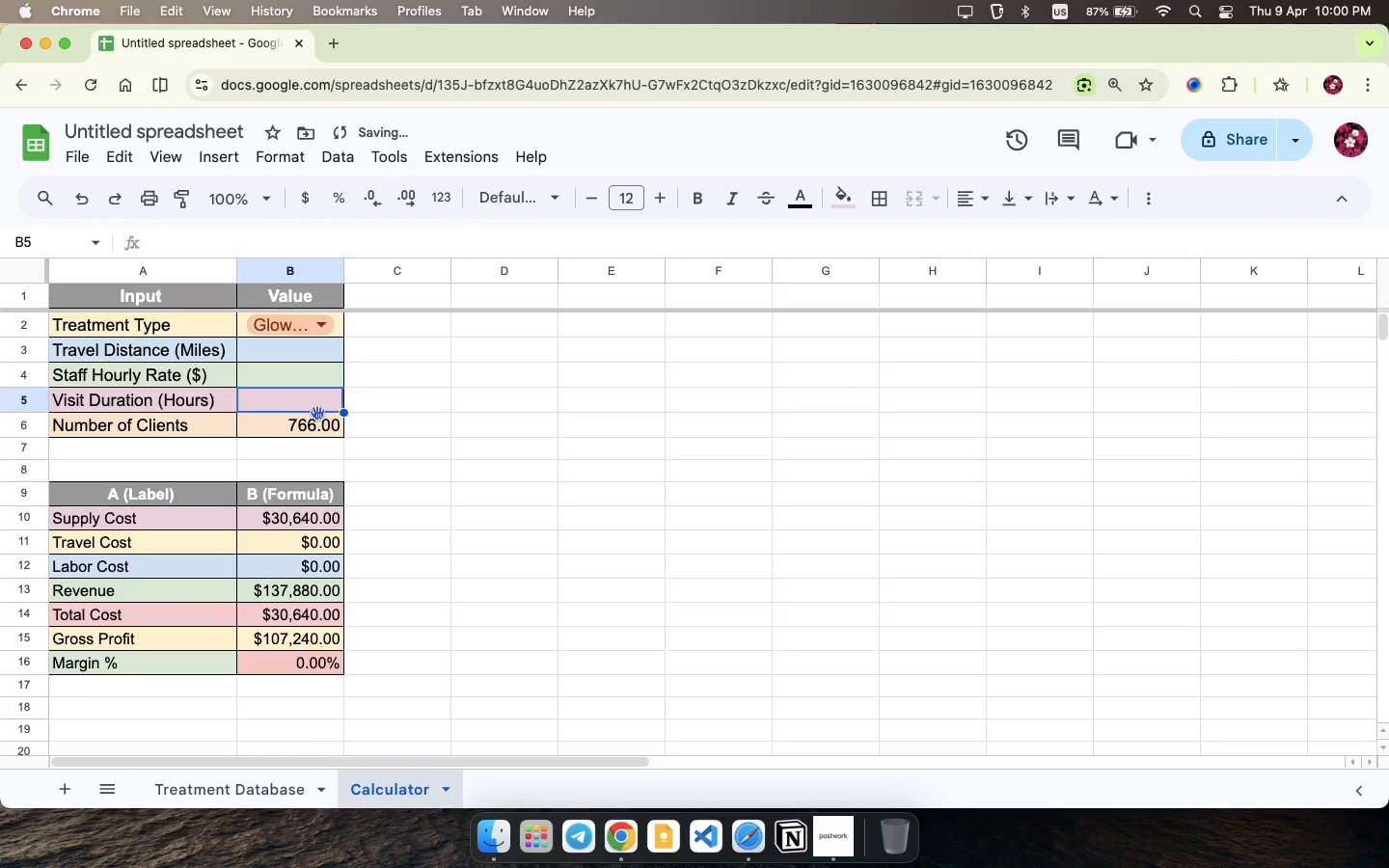 
key(Backspace)
 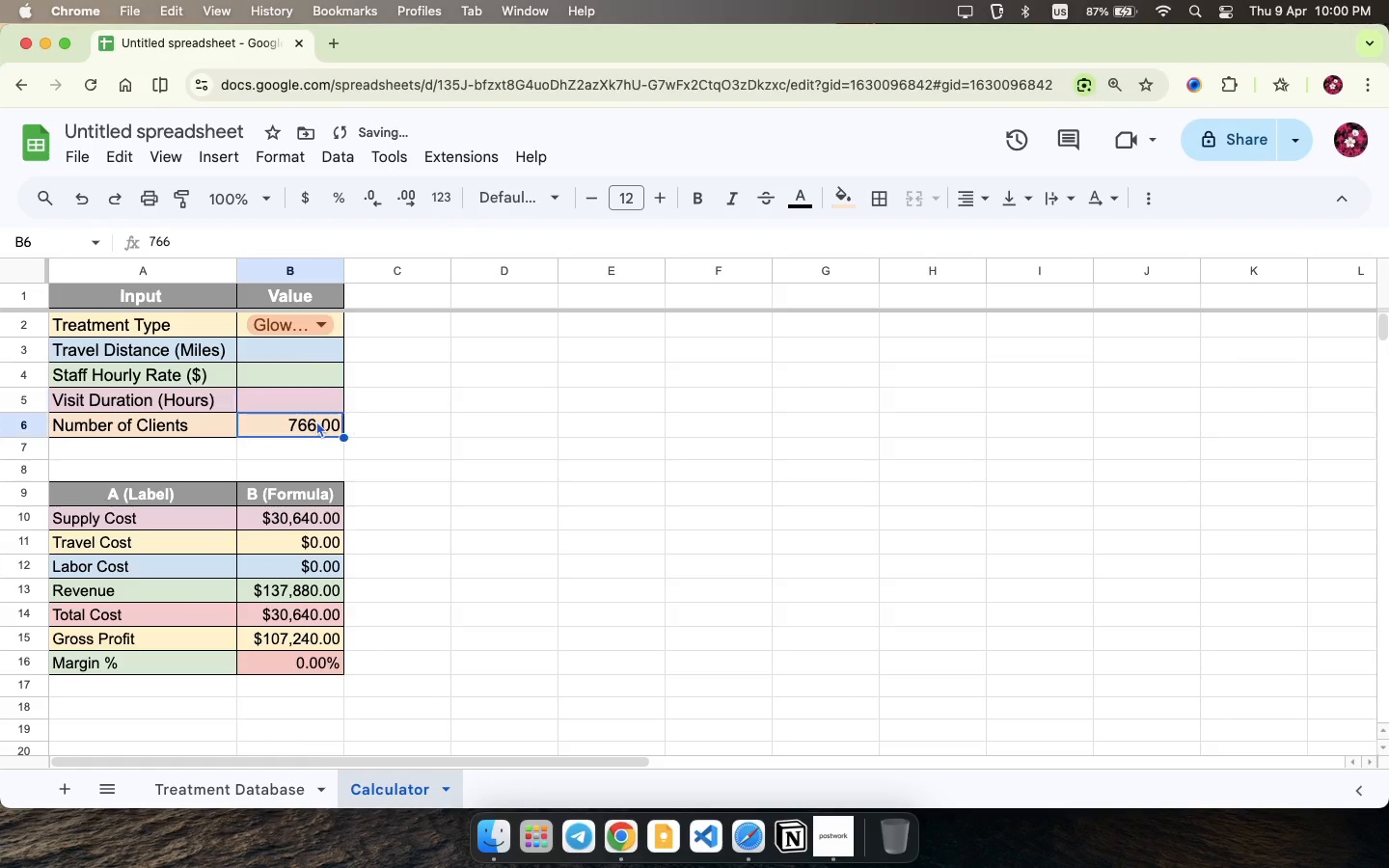 
left_click([316, 420])
 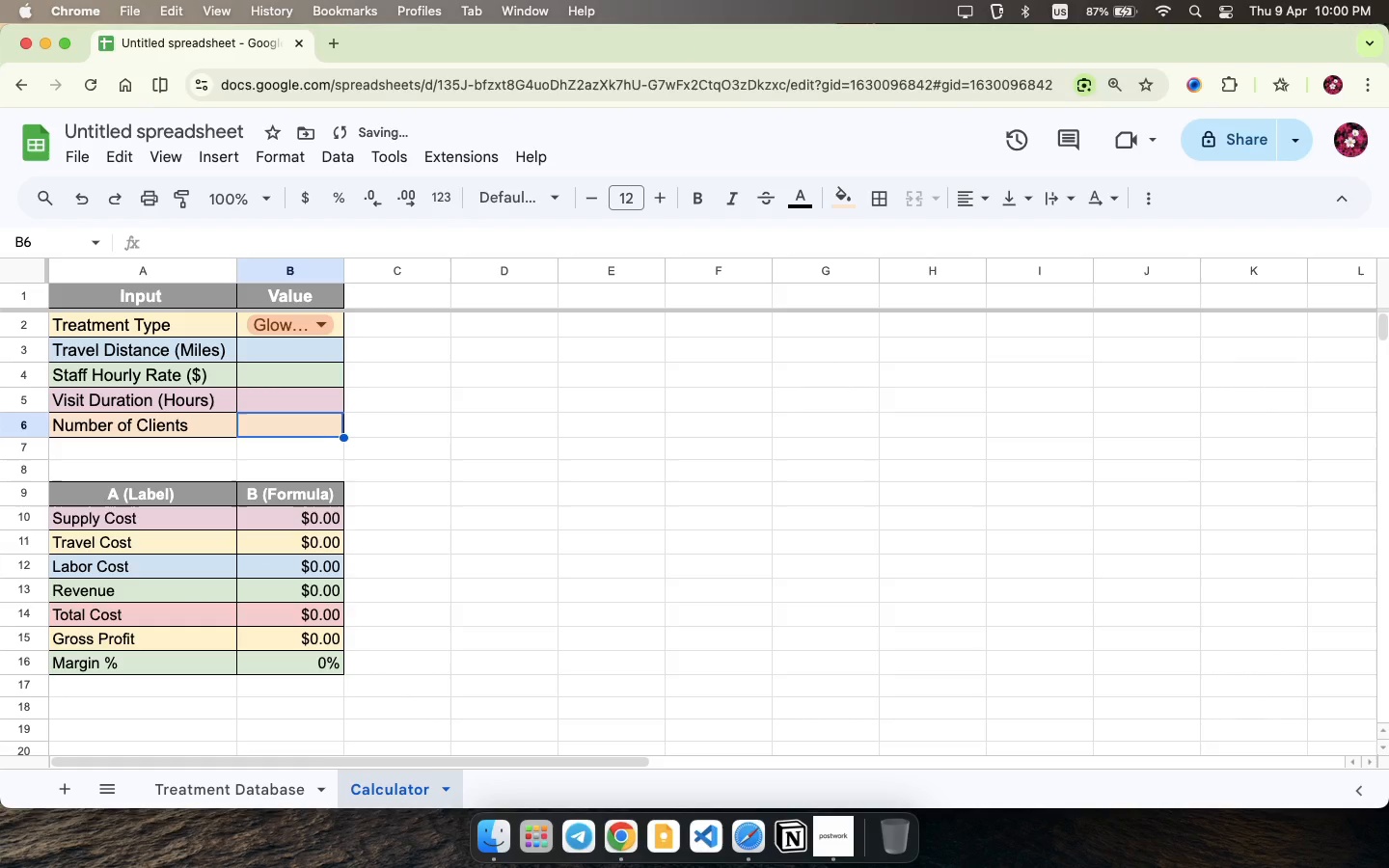 
key(Backspace)
 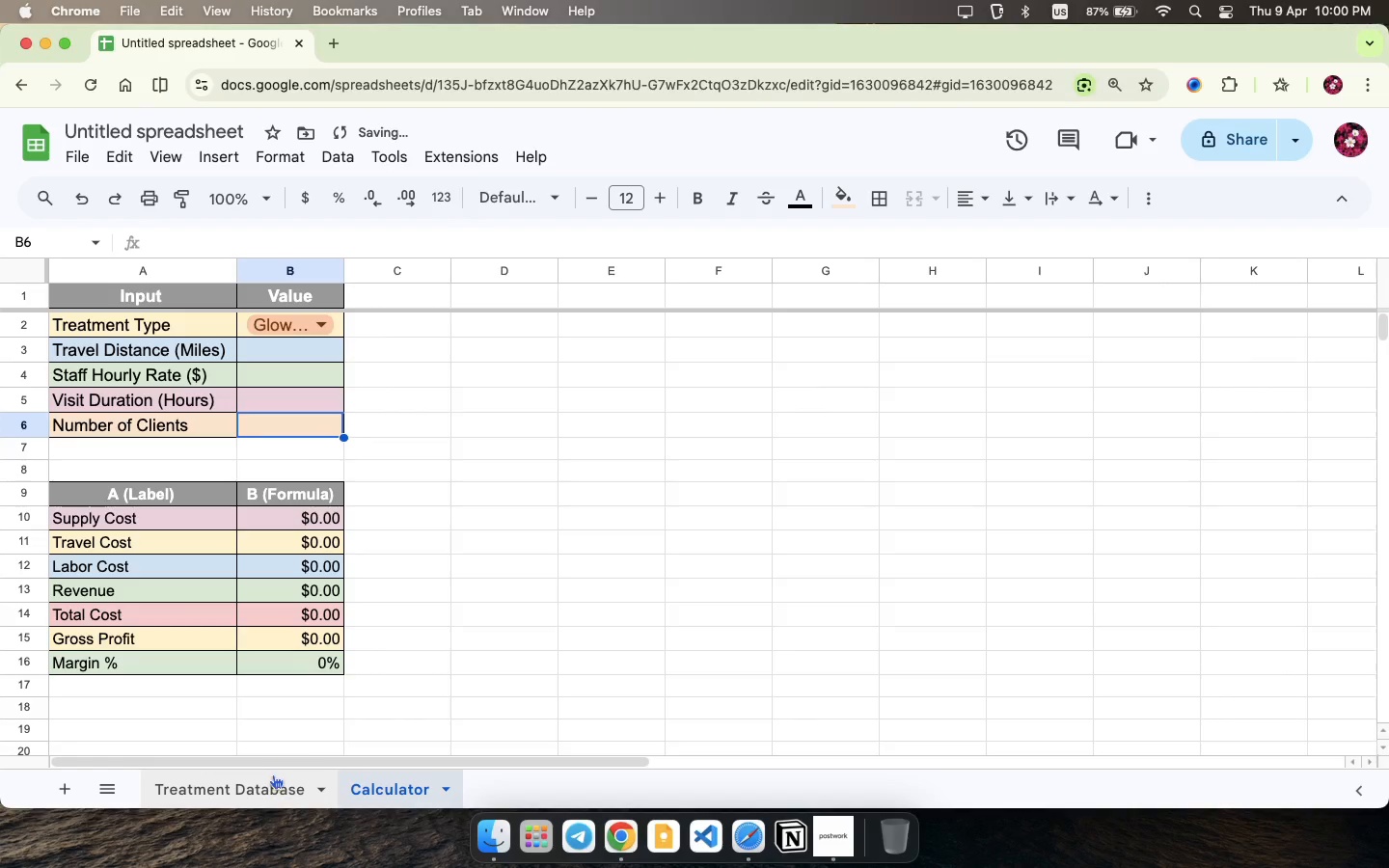 